 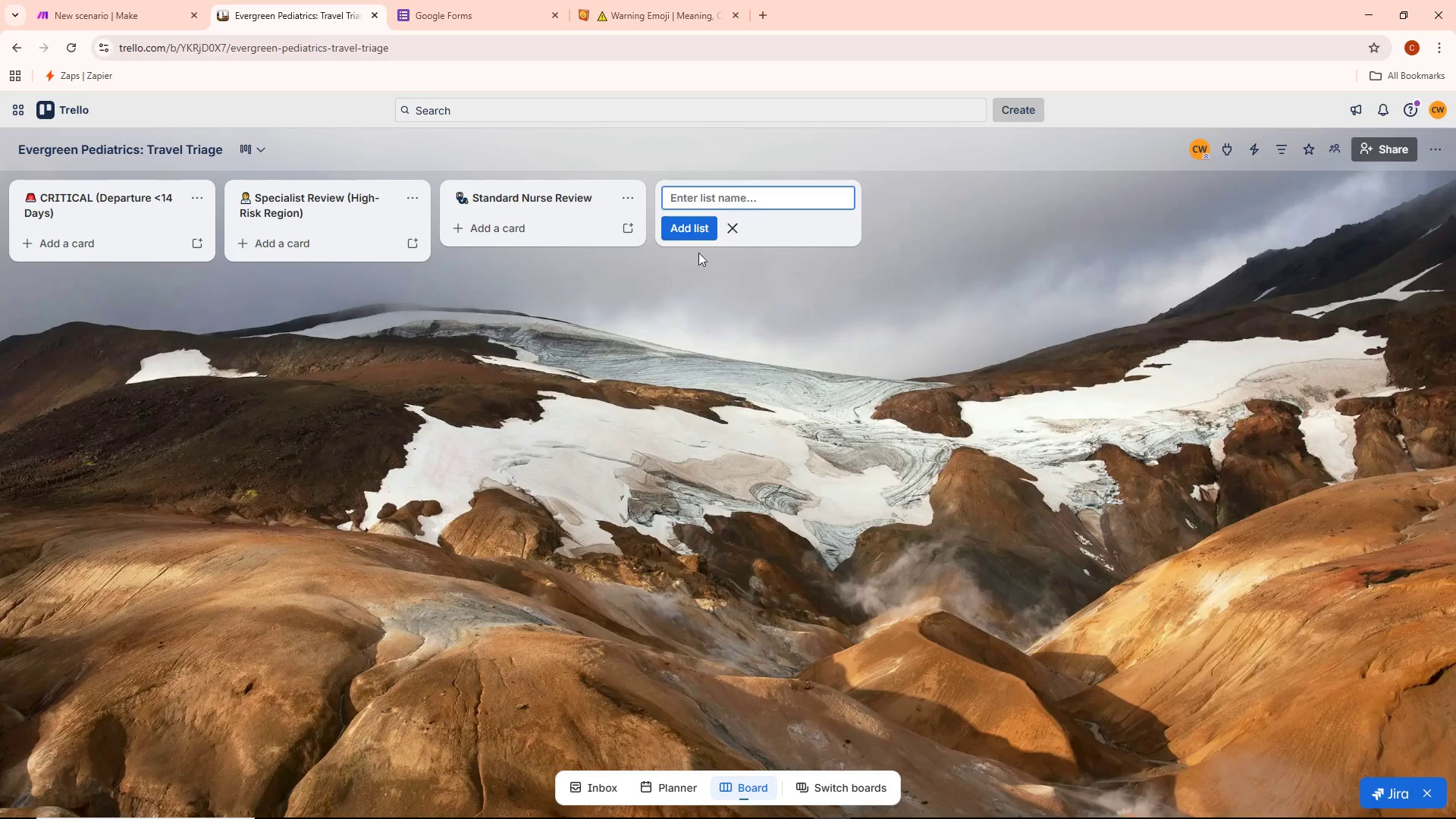 
double_click([648, 8])
 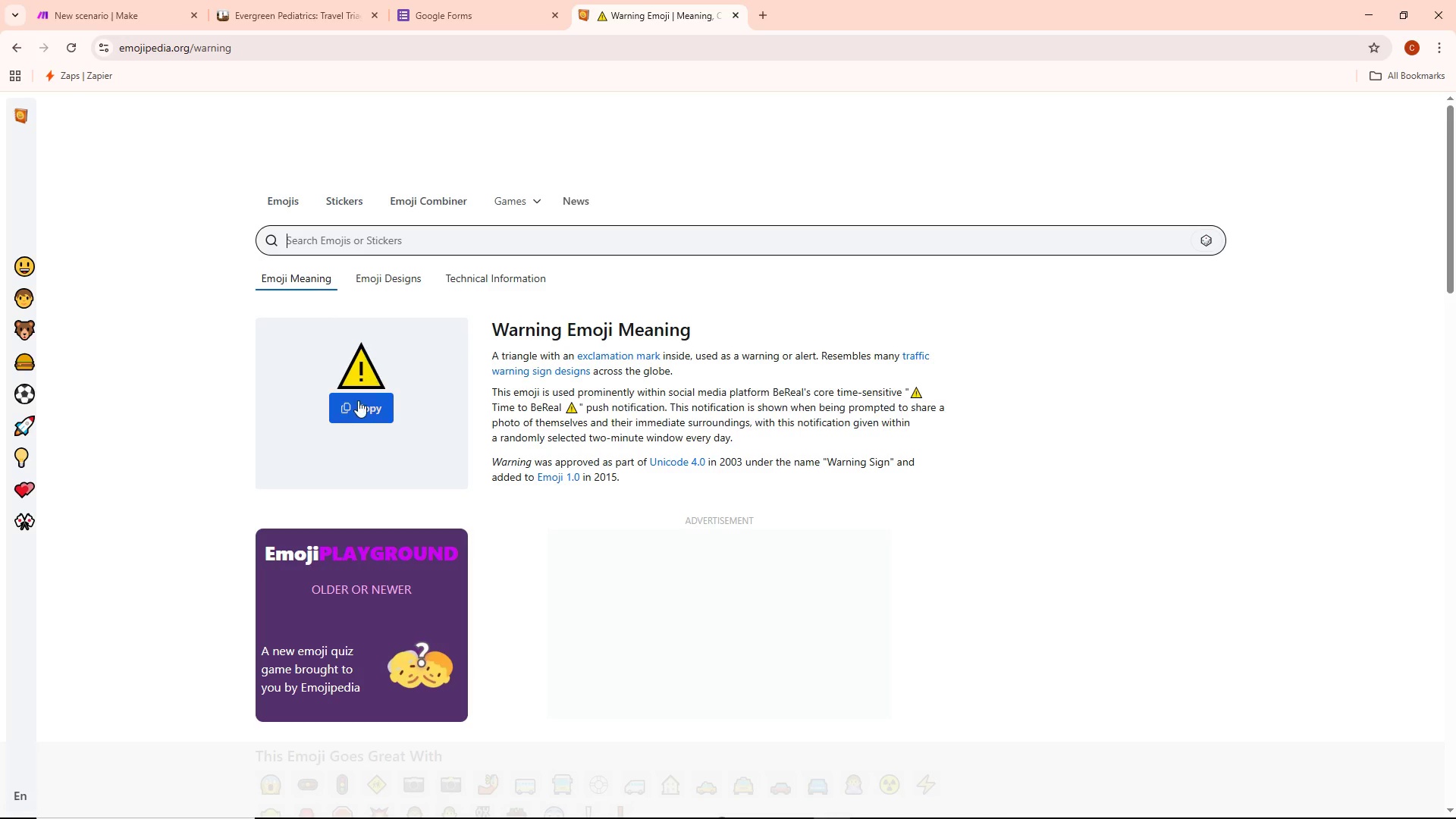 
left_click([358, 403])
 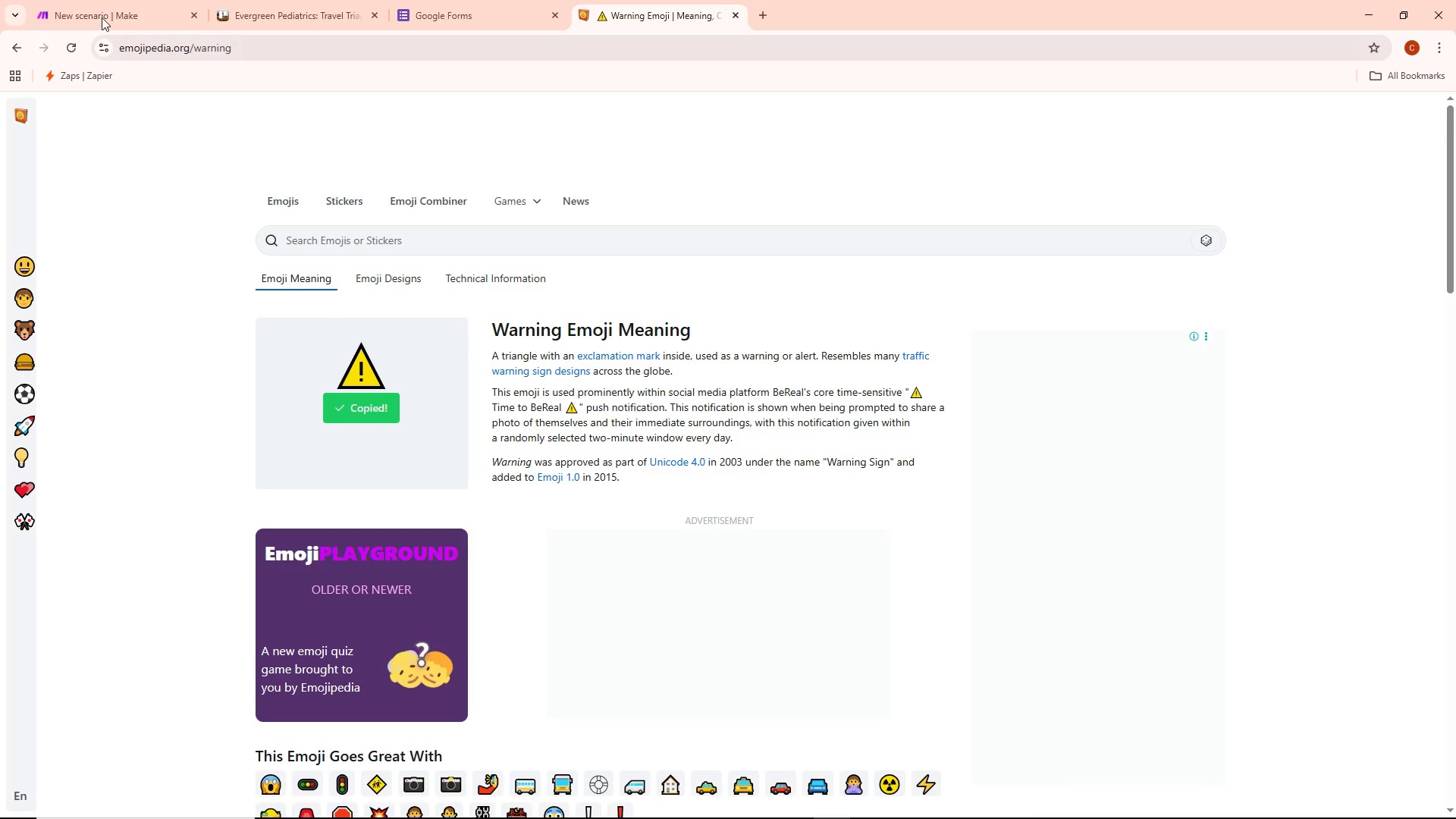 
left_click([81, 0])
 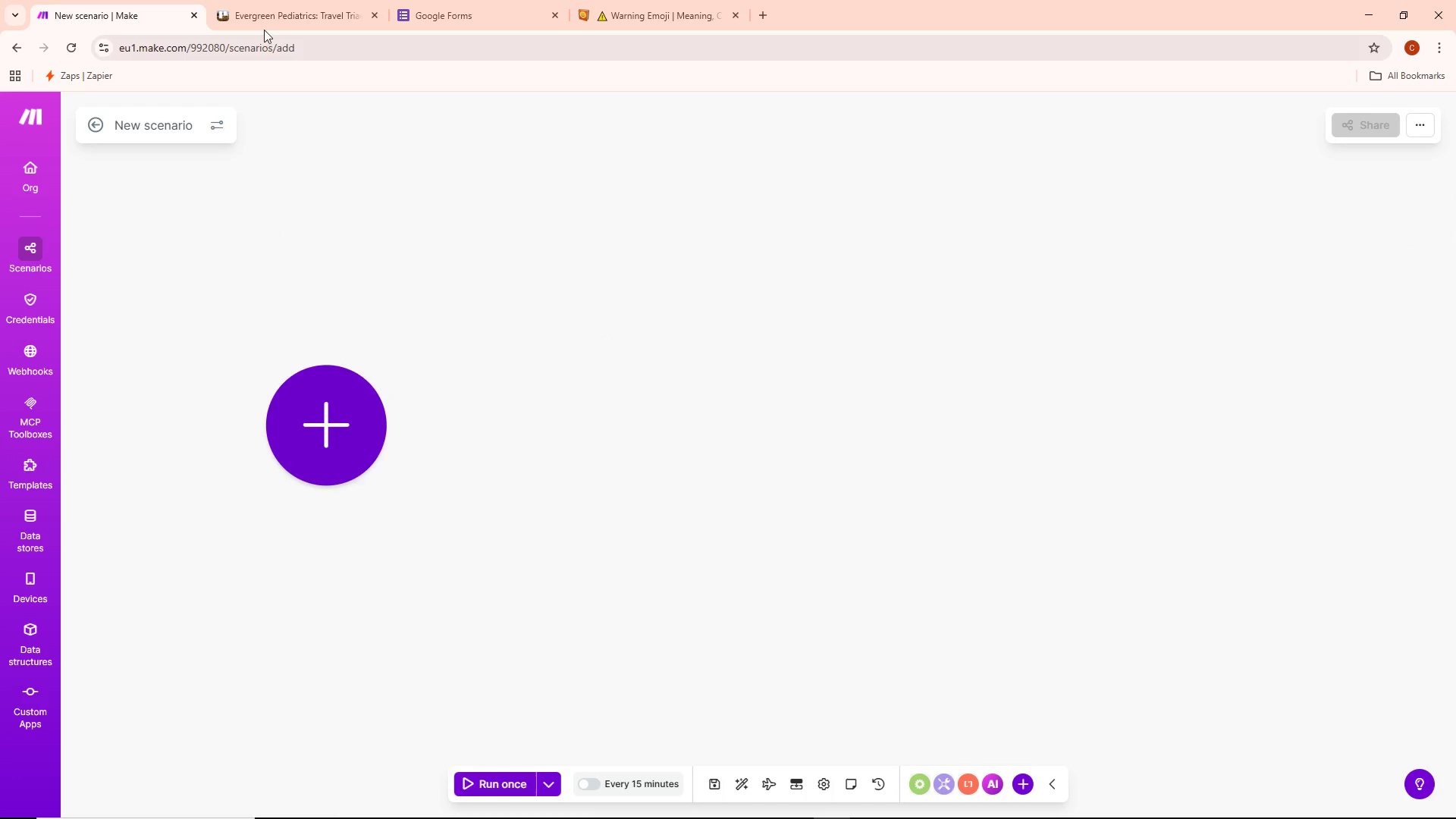 
left_click([265, 0])
 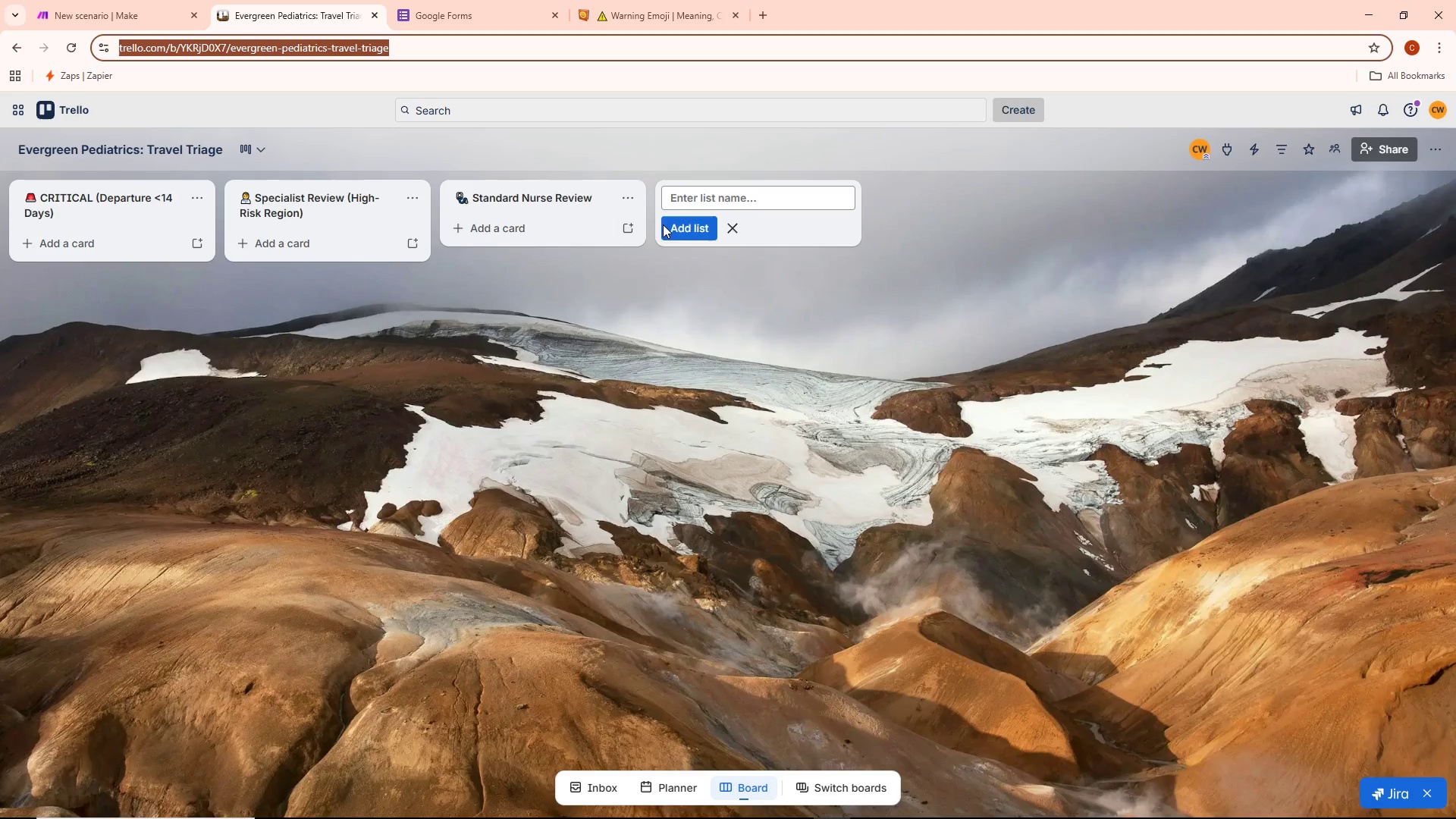 
left_click([696, 202])
 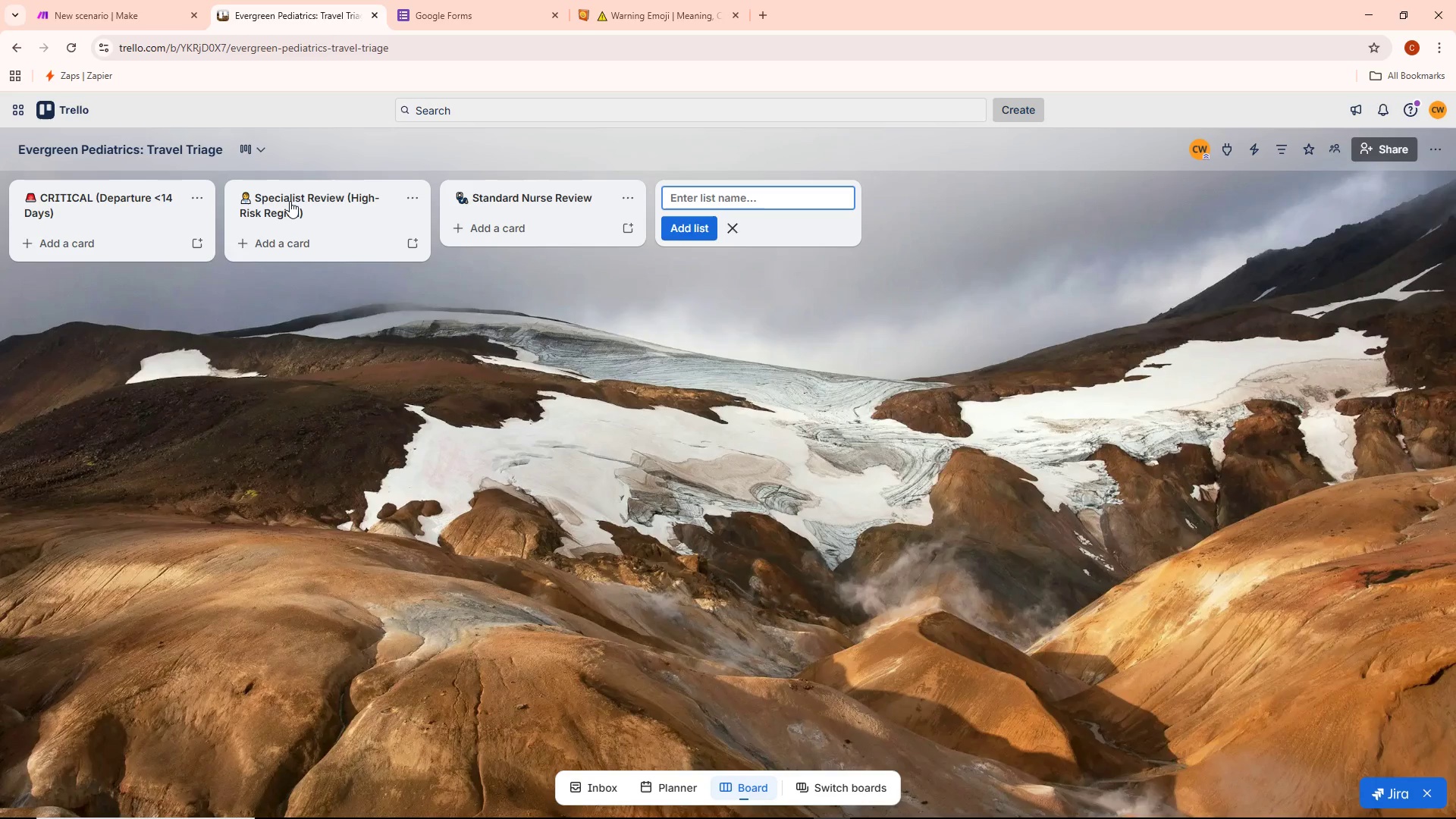 
wait(14.36)
 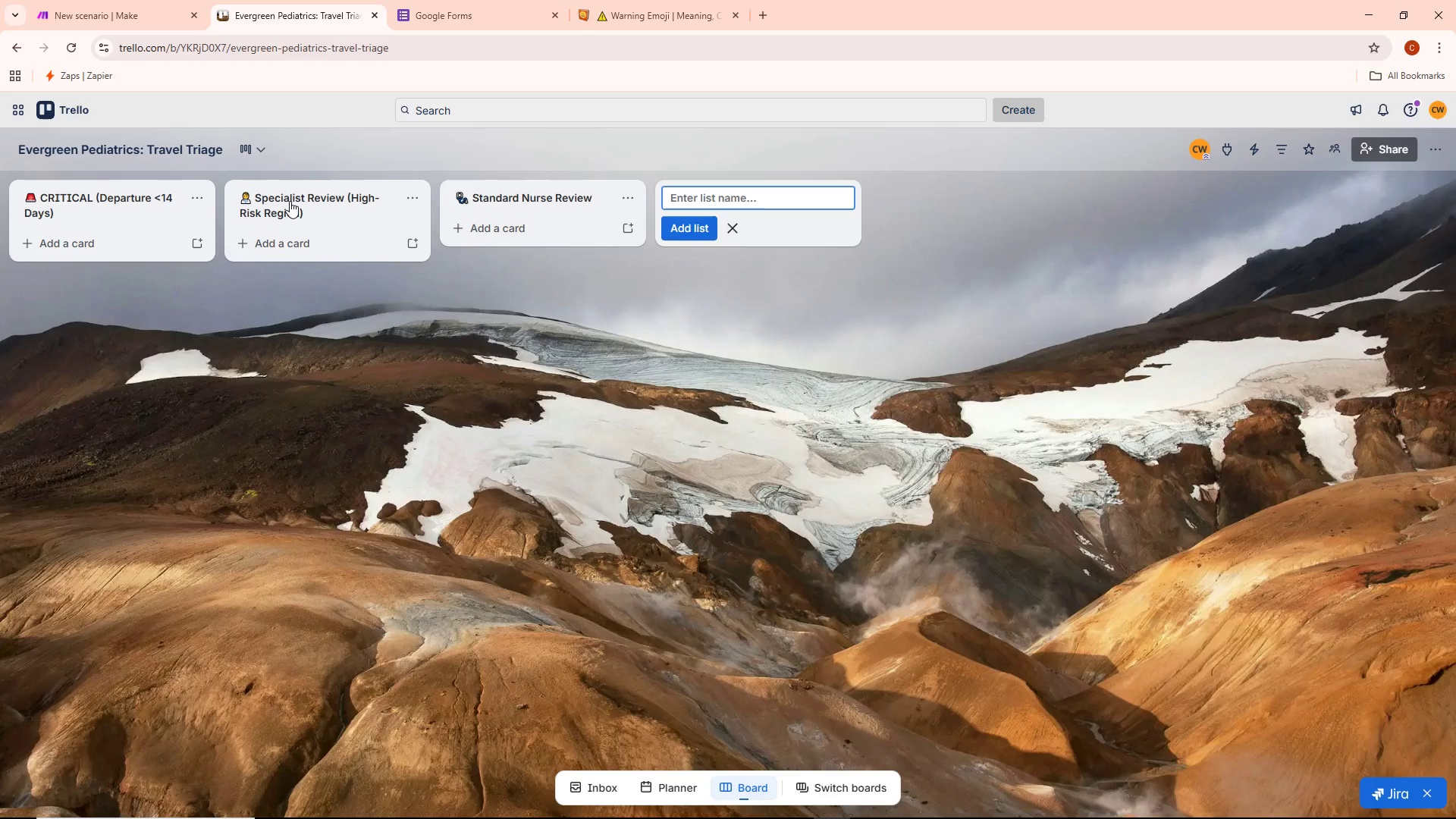 
key(Control+ControlLeft)
 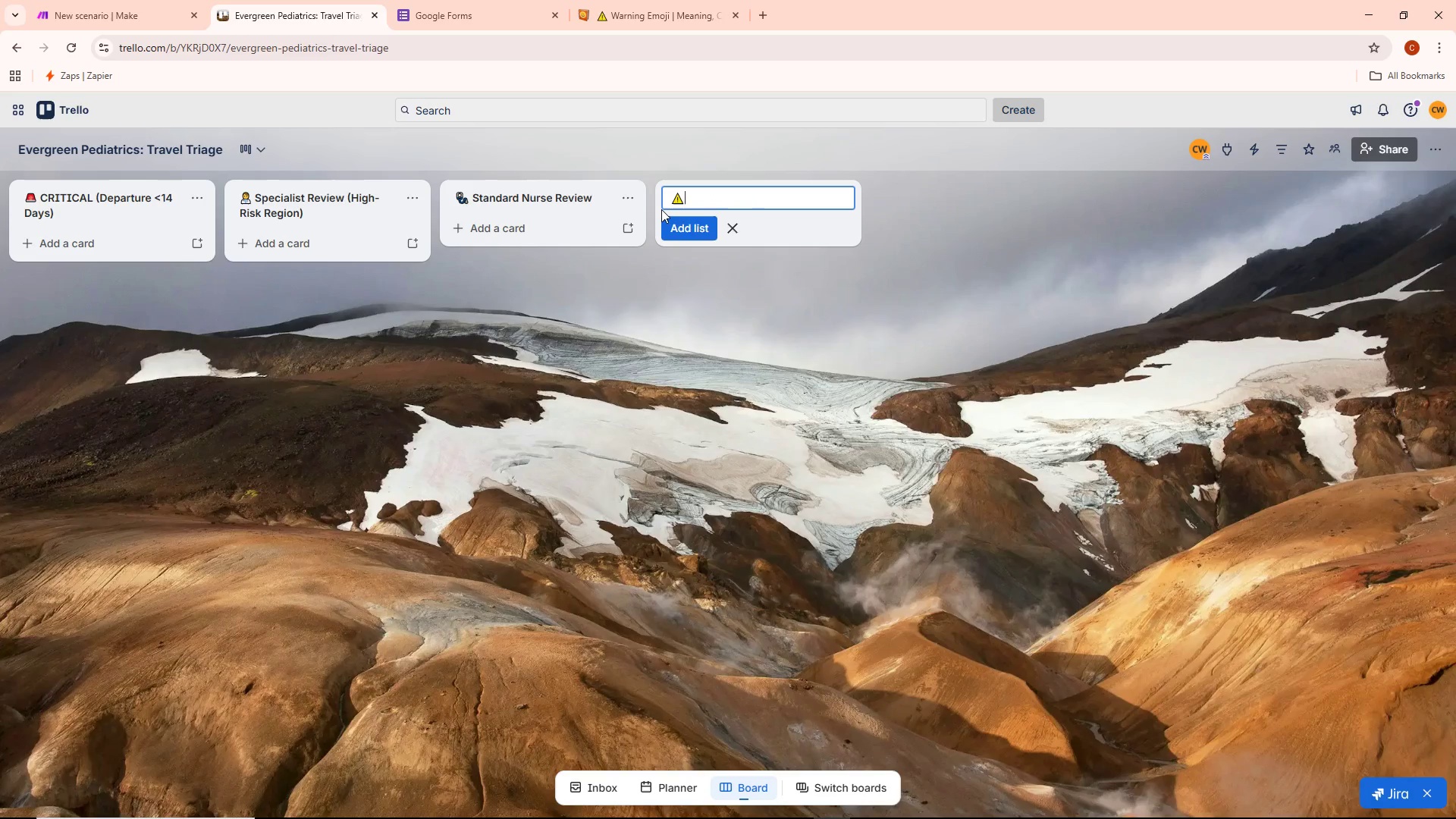 
key(Control+V)
 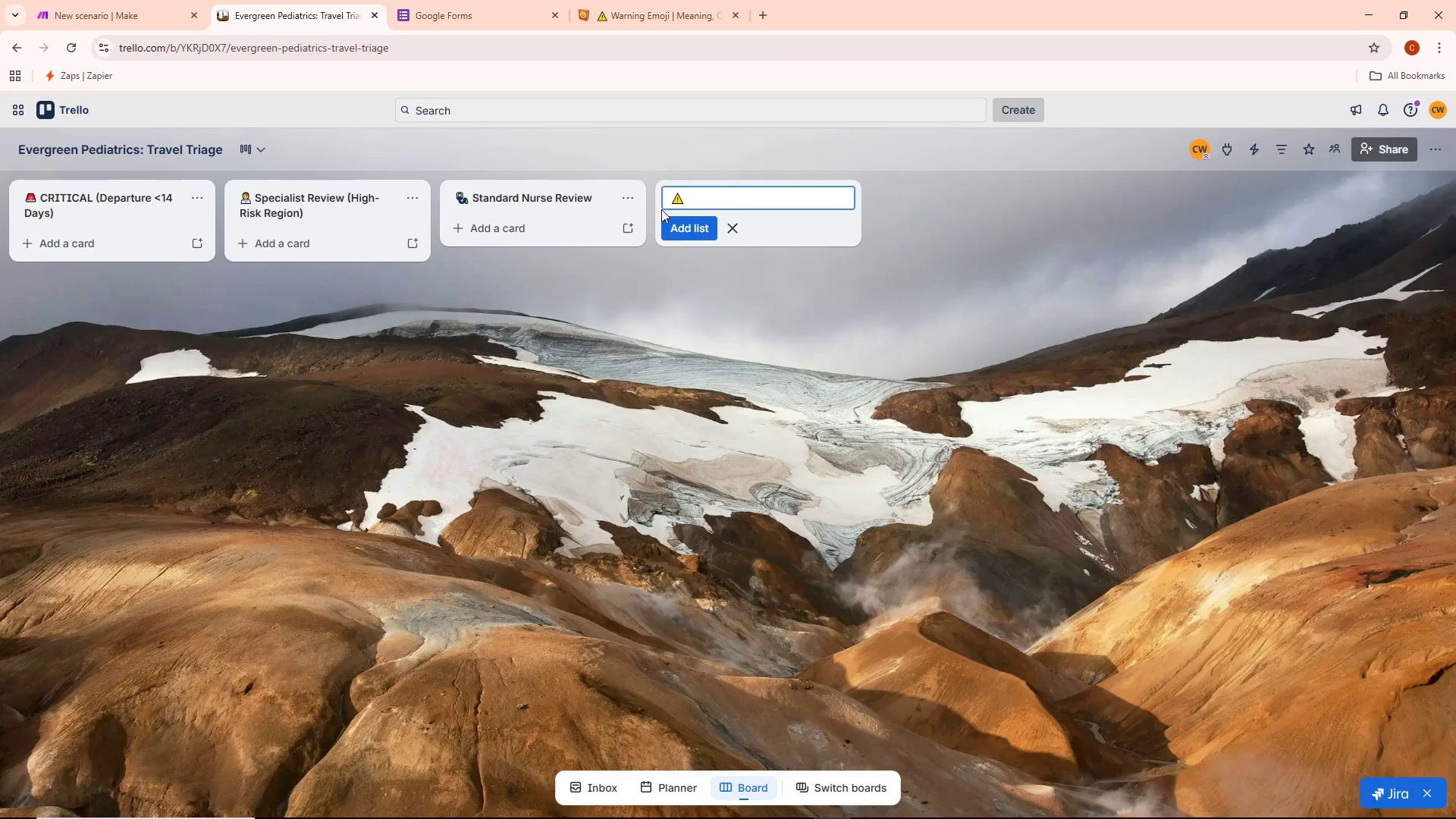 
type( Inc)
 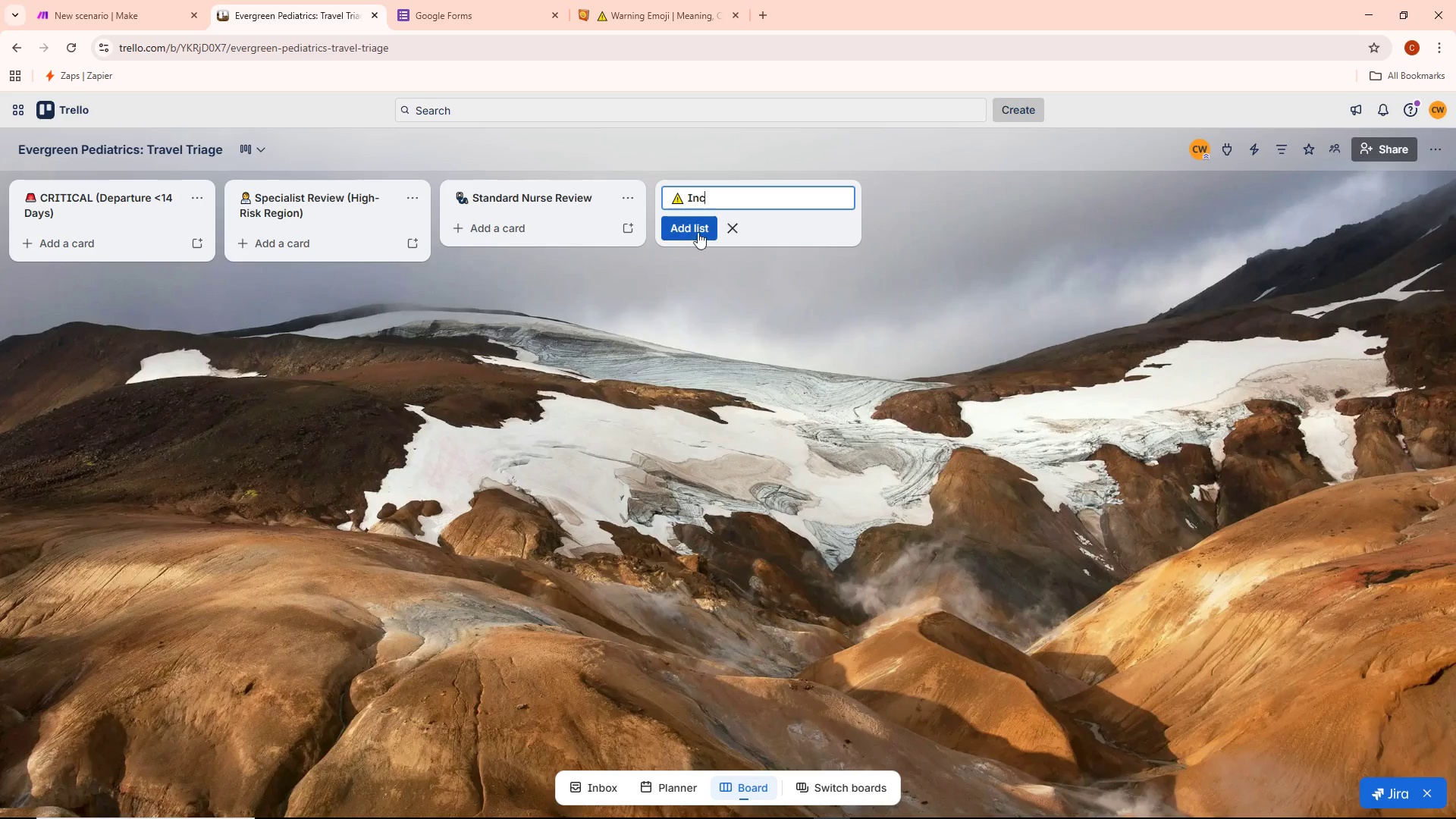 
wait(25.51)
 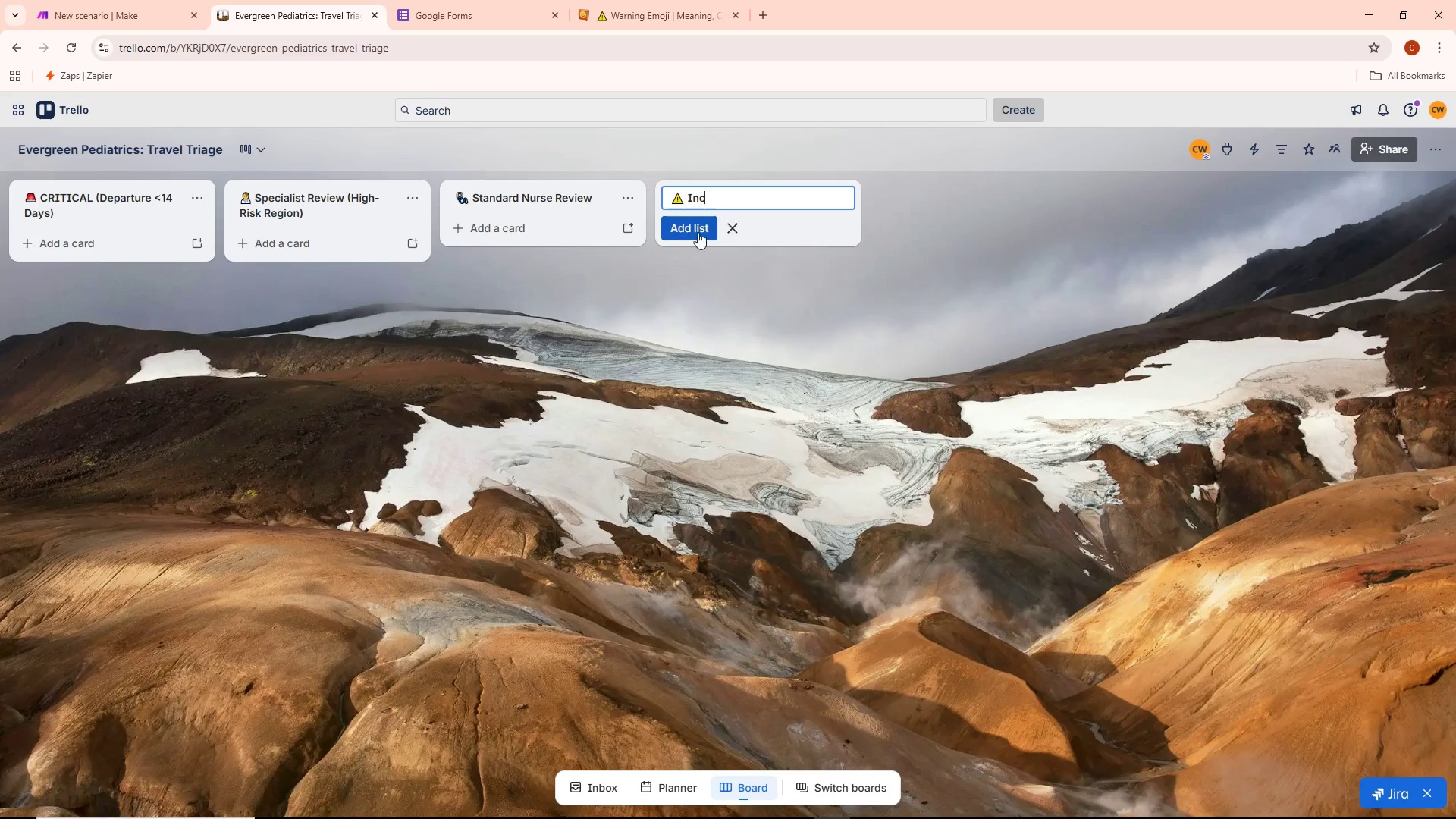 
type(oplete)
 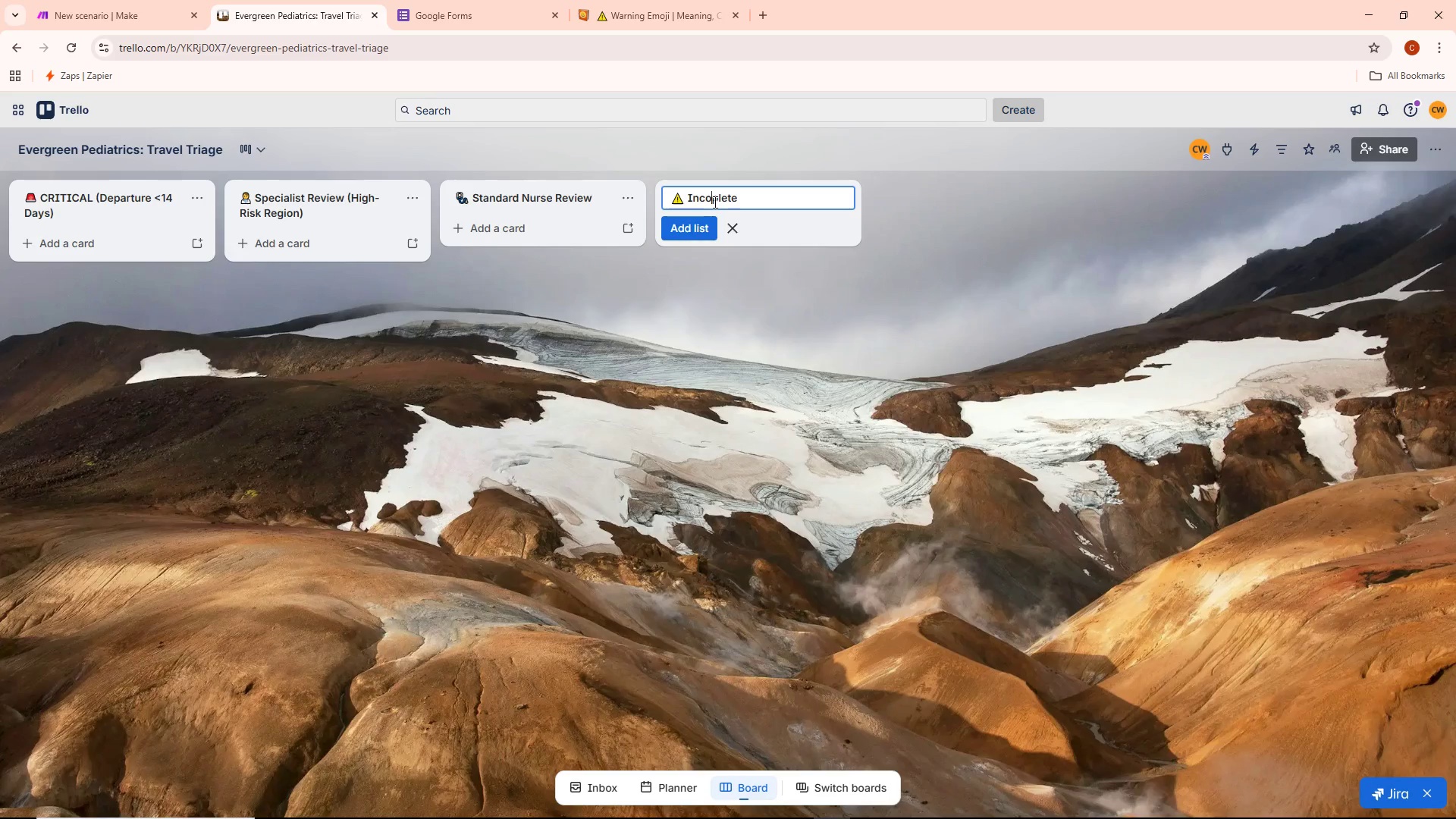 
key(M)
 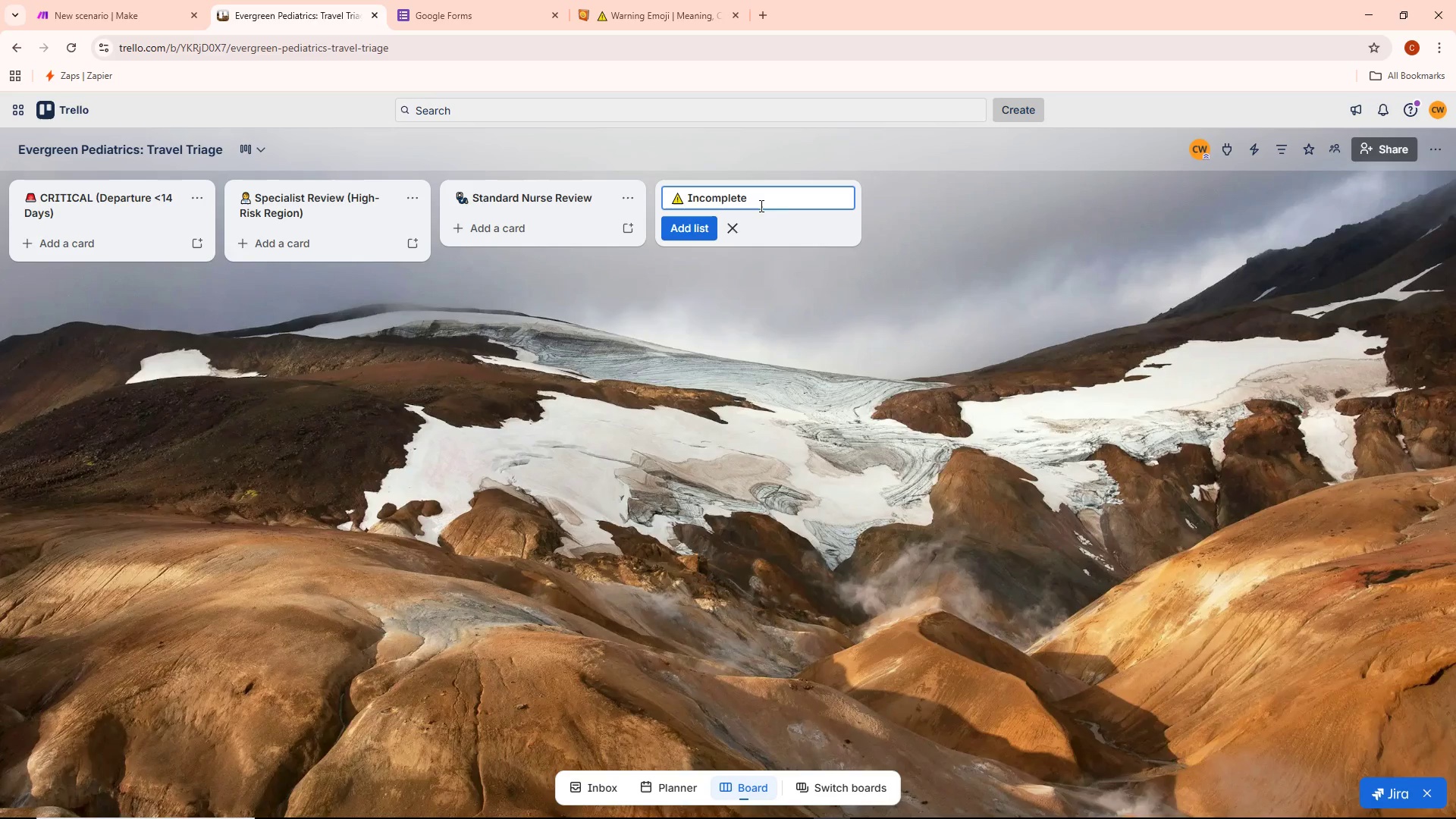 
left_click([780, 206])
 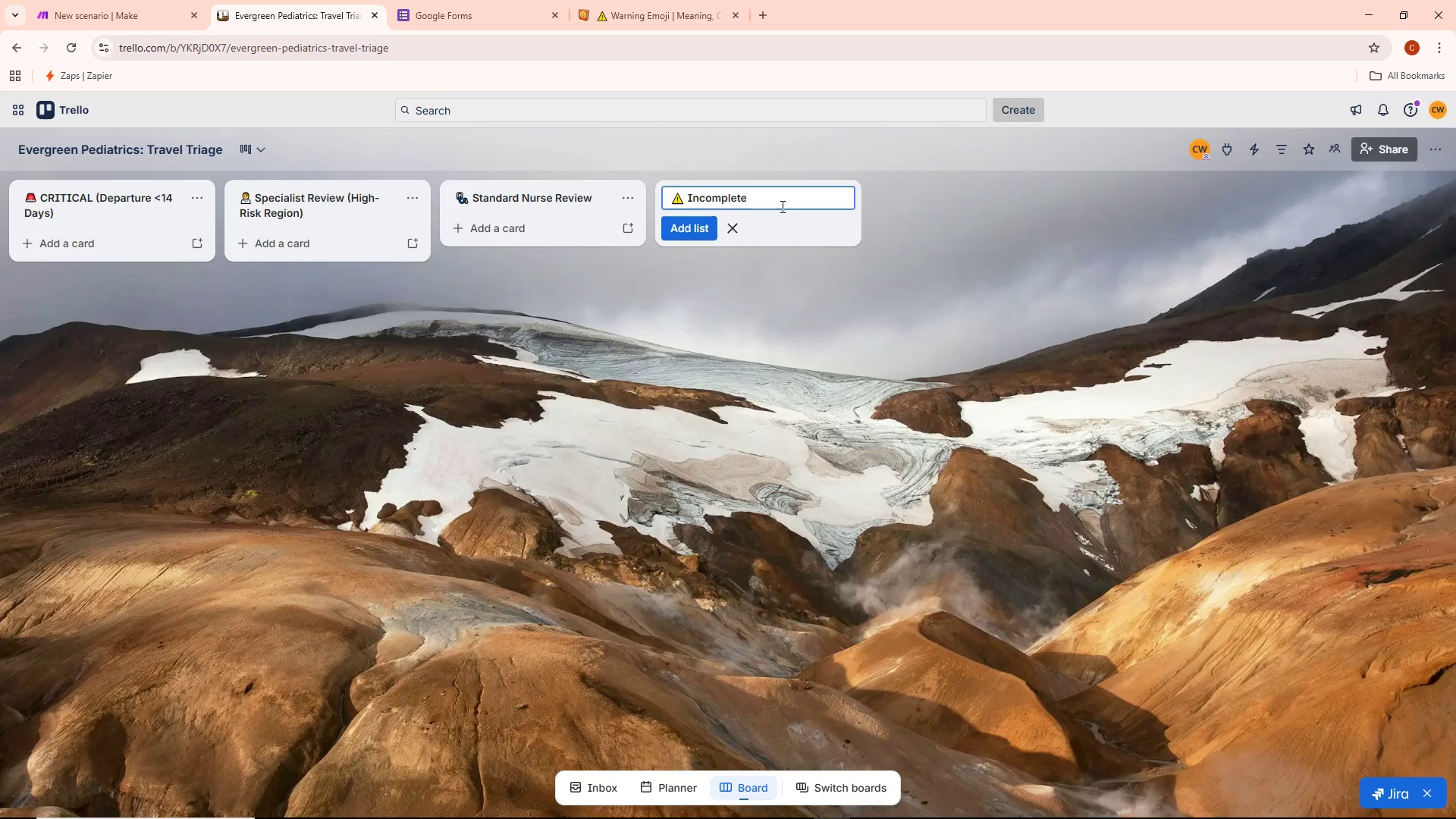 
type( Intake)
 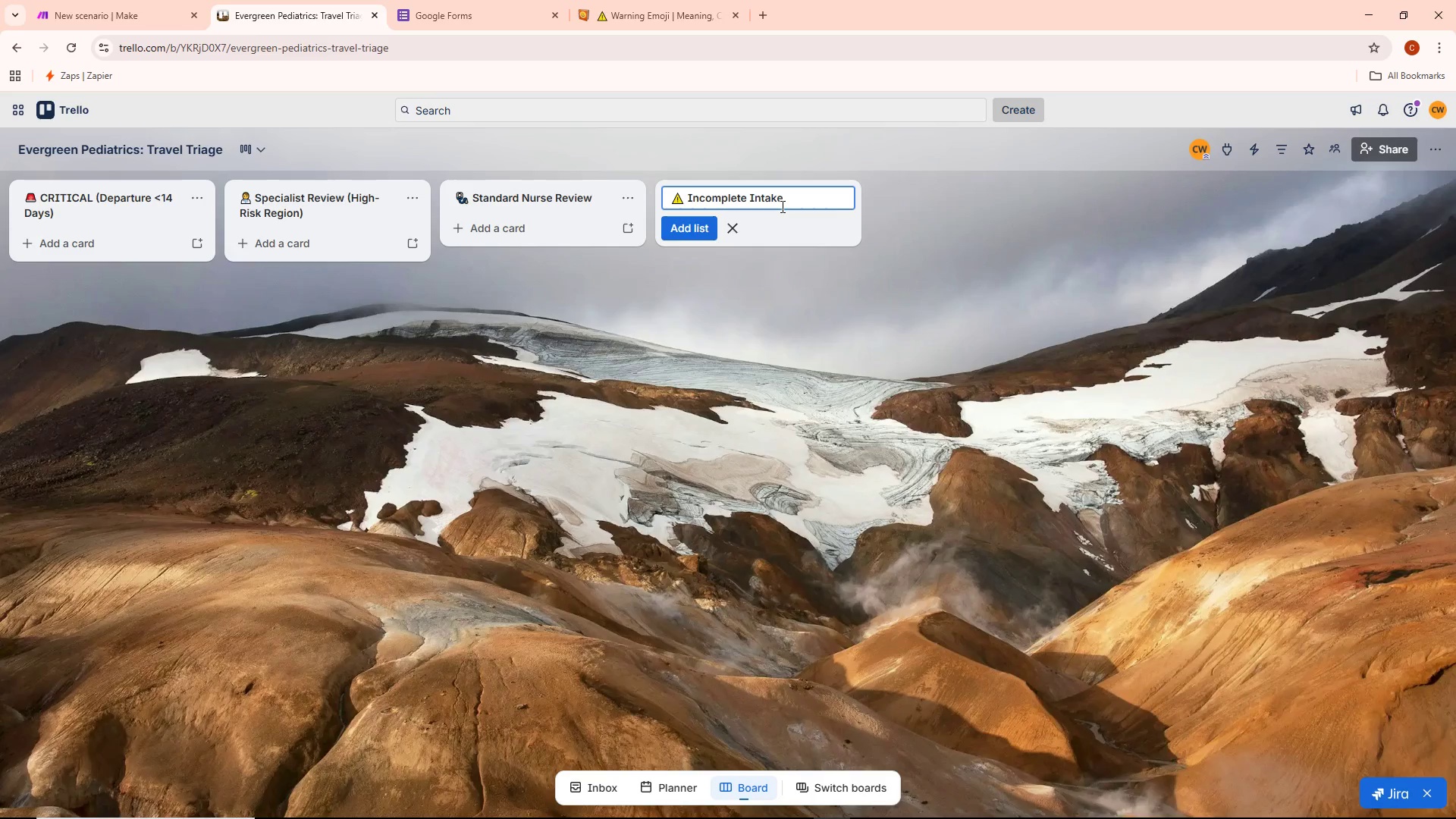 
key(Space)
 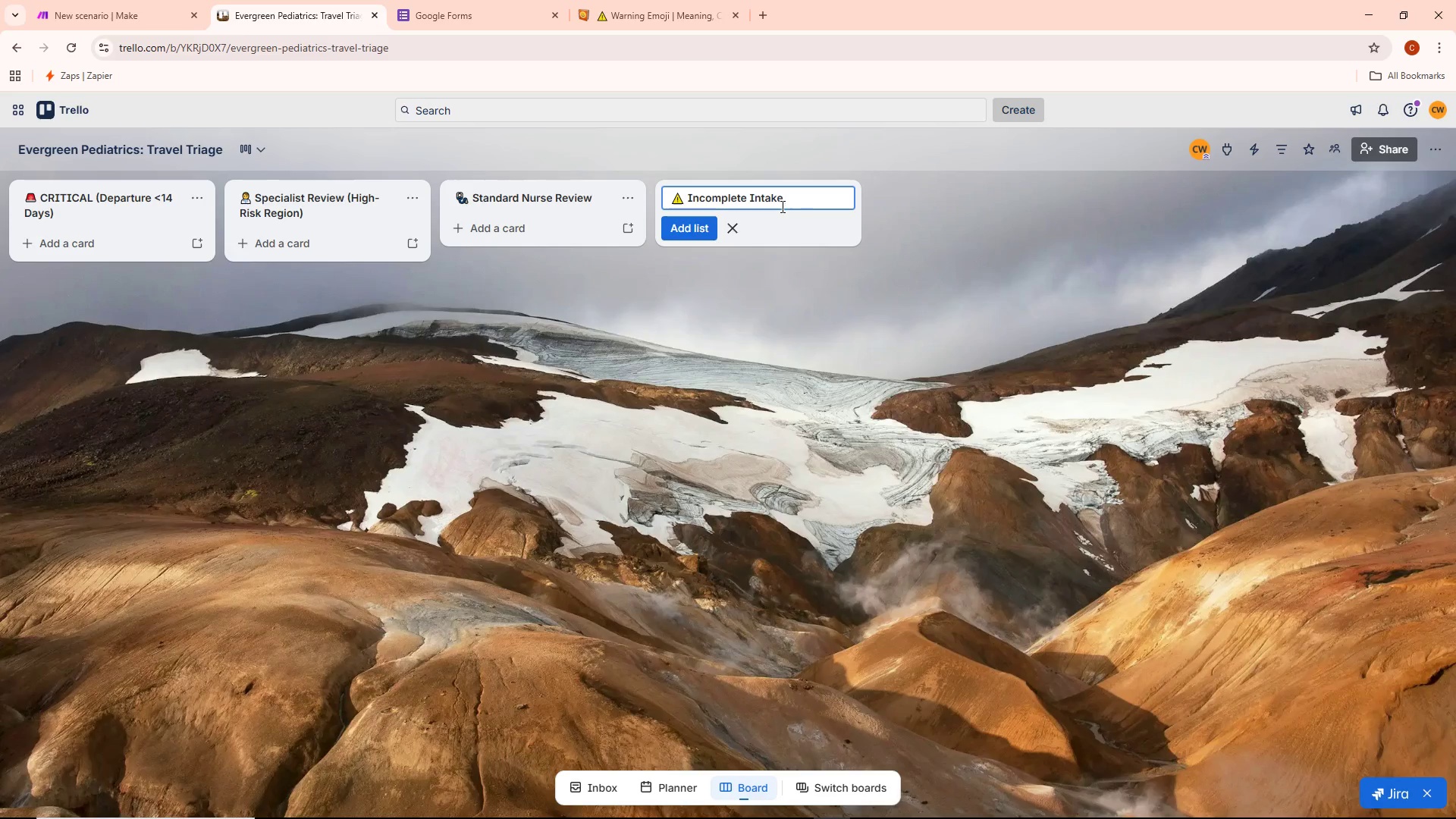 
wait(5.12)
 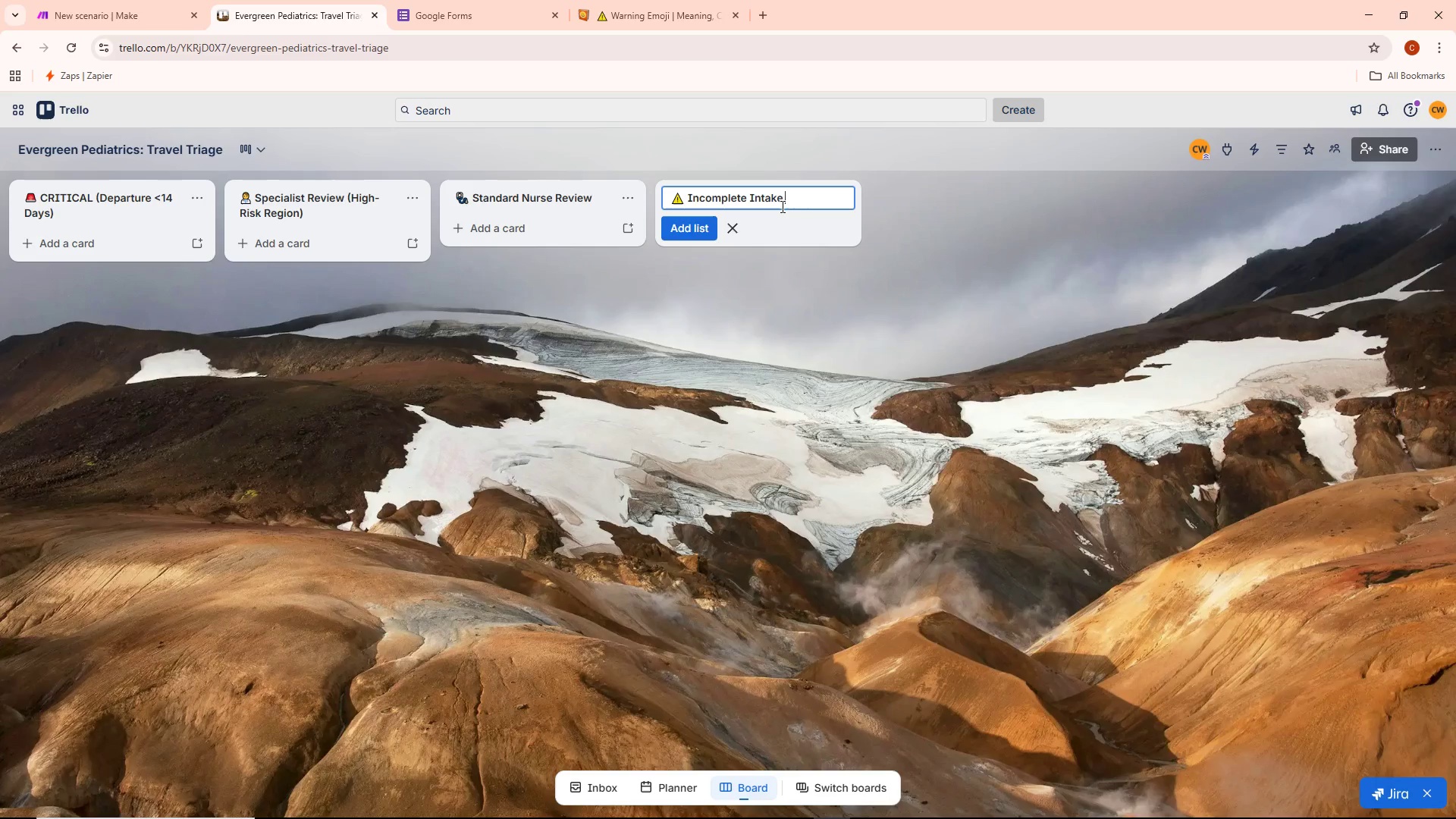 
type((Action Required))
 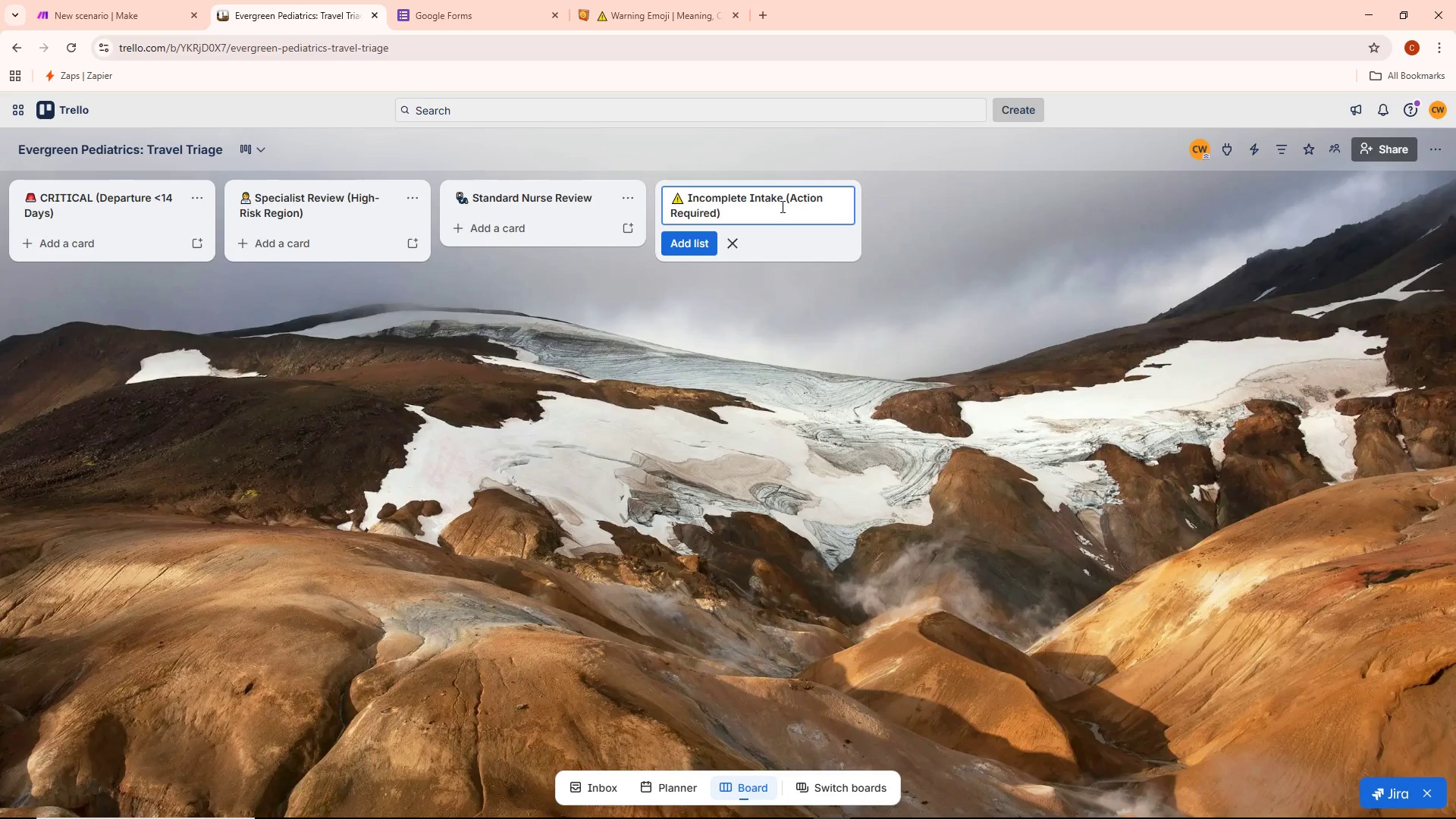 
wait(12.97)
 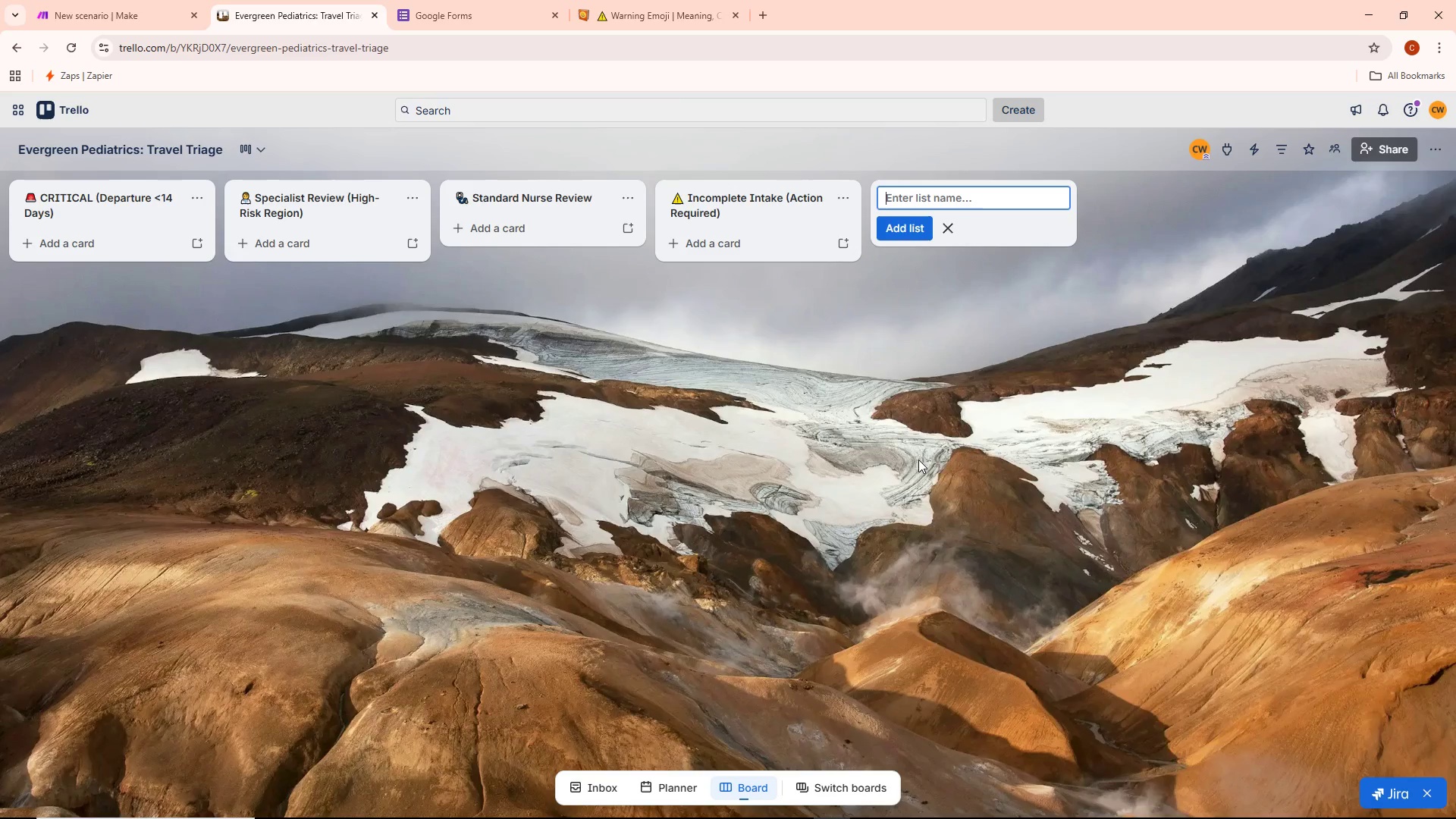 
mouse_move([469, -1])
 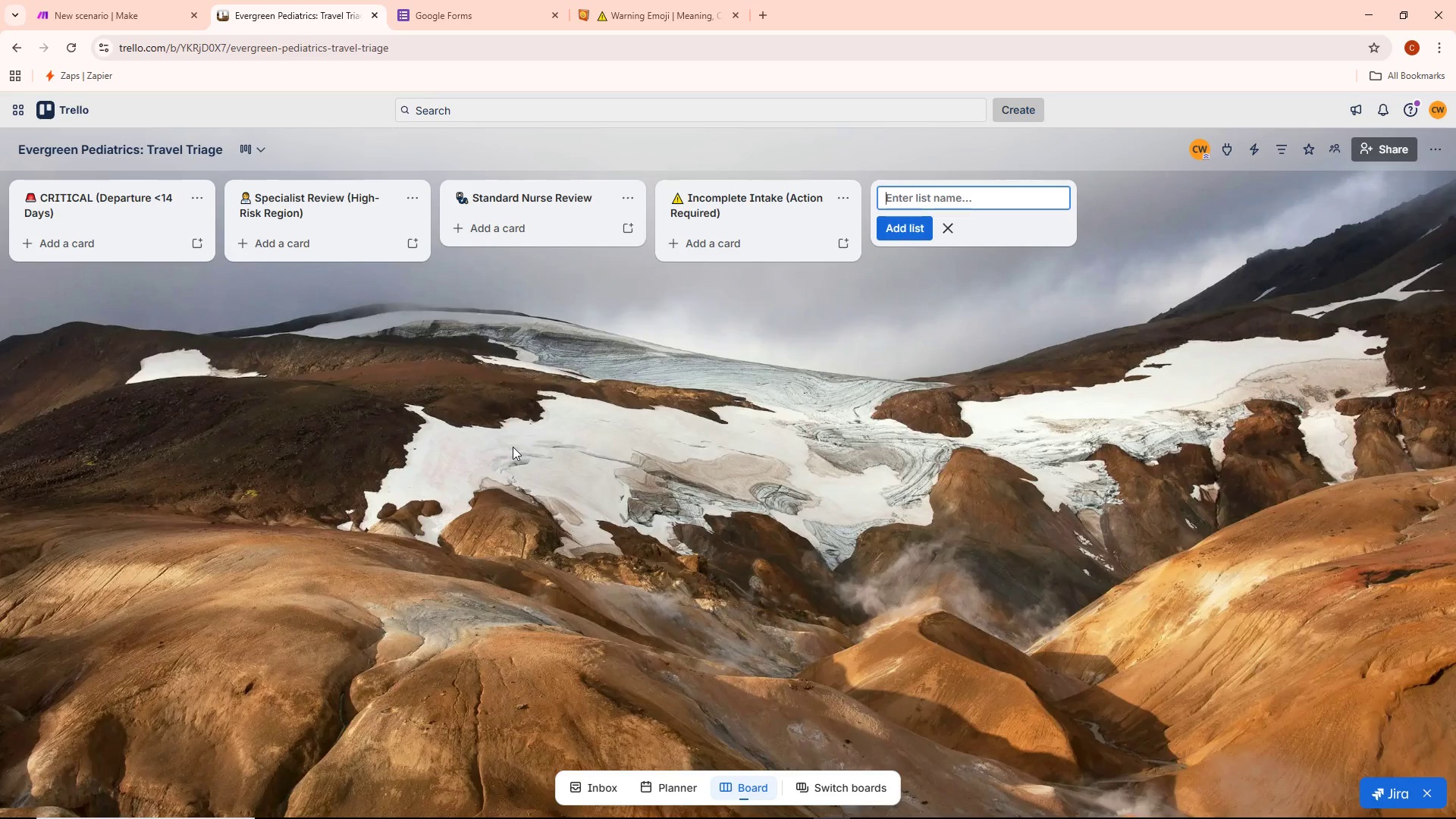 
wait(5.09)
 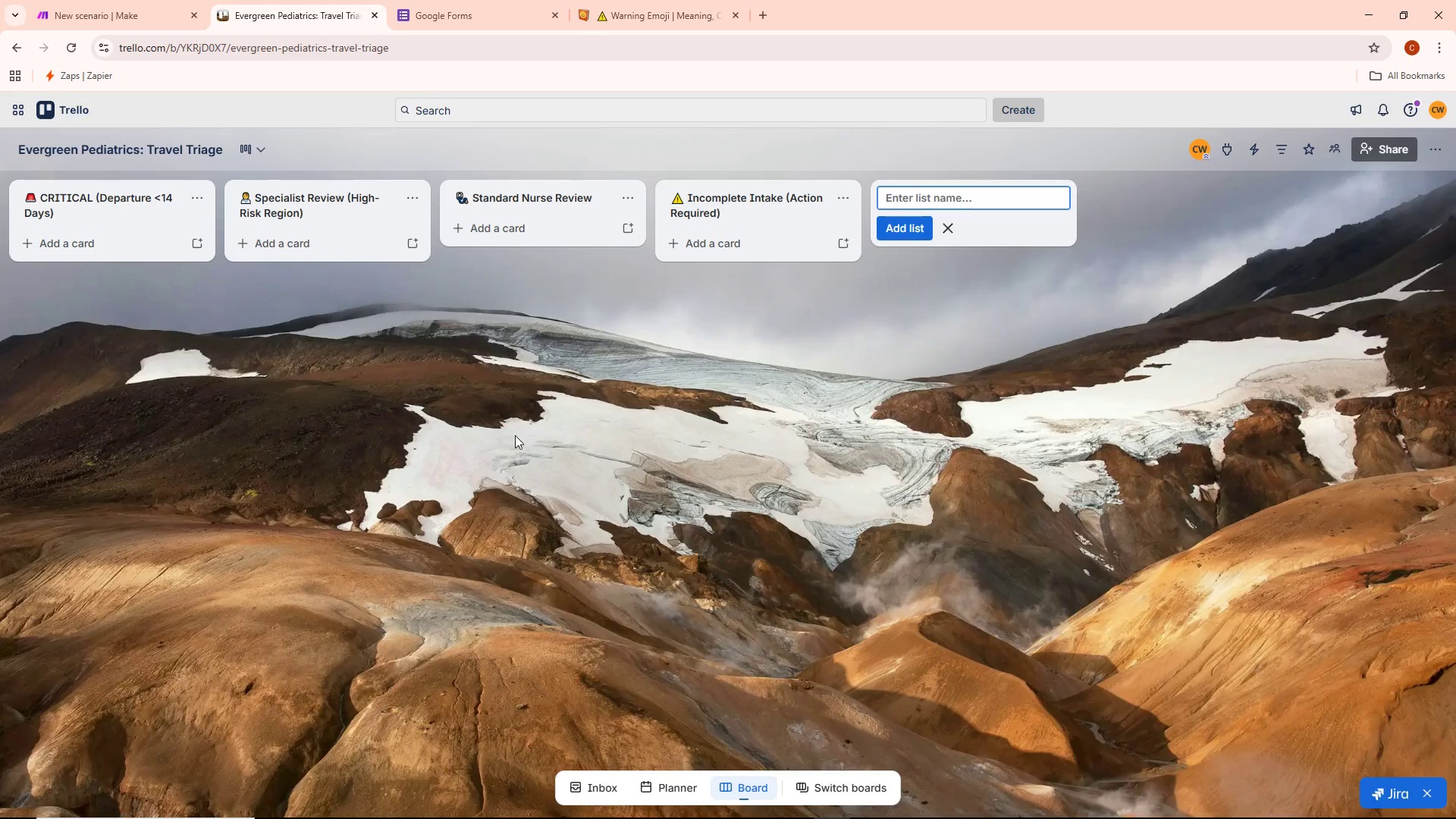 
left_click([440, 19])
 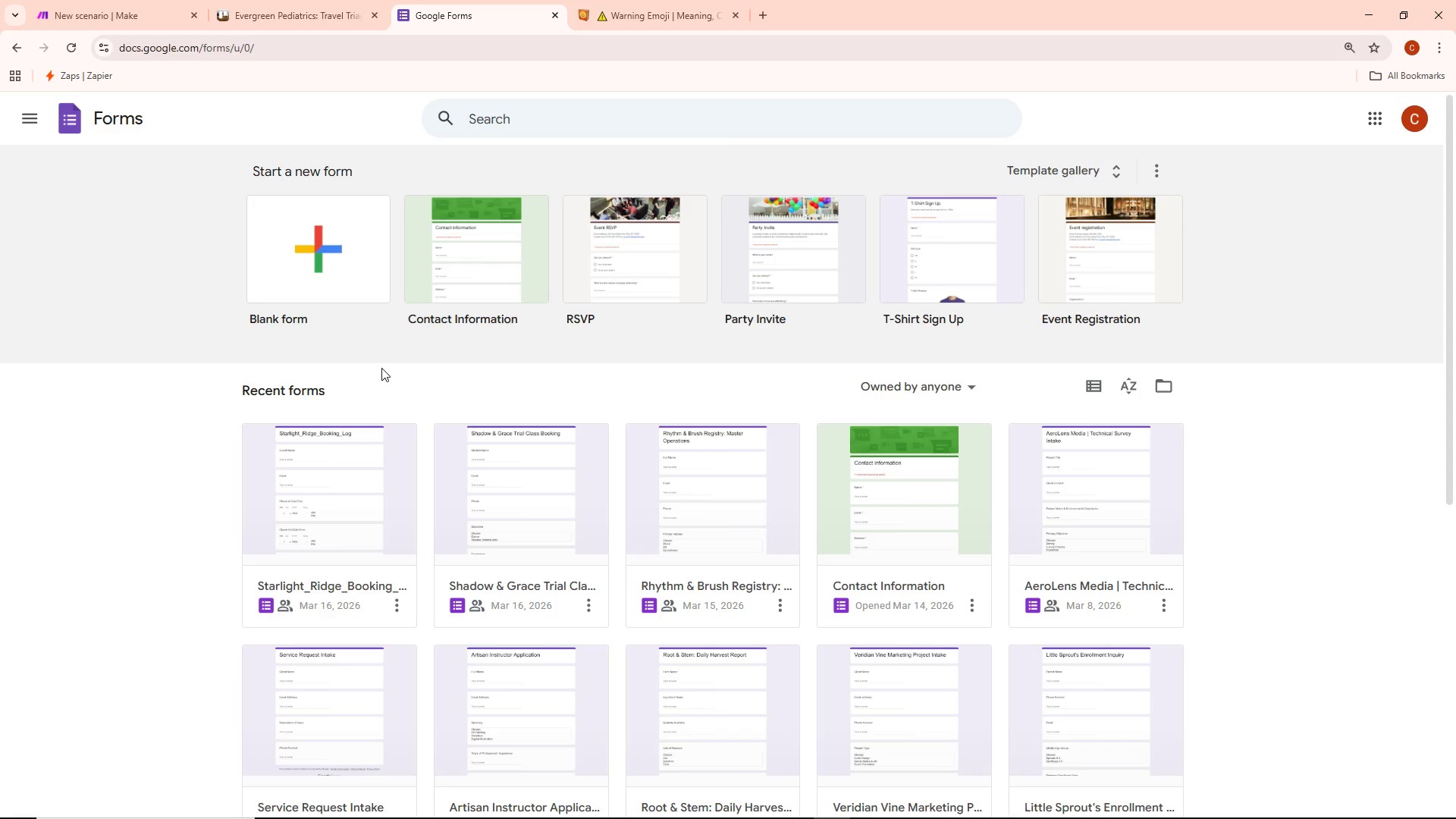 
wait(11.61)
 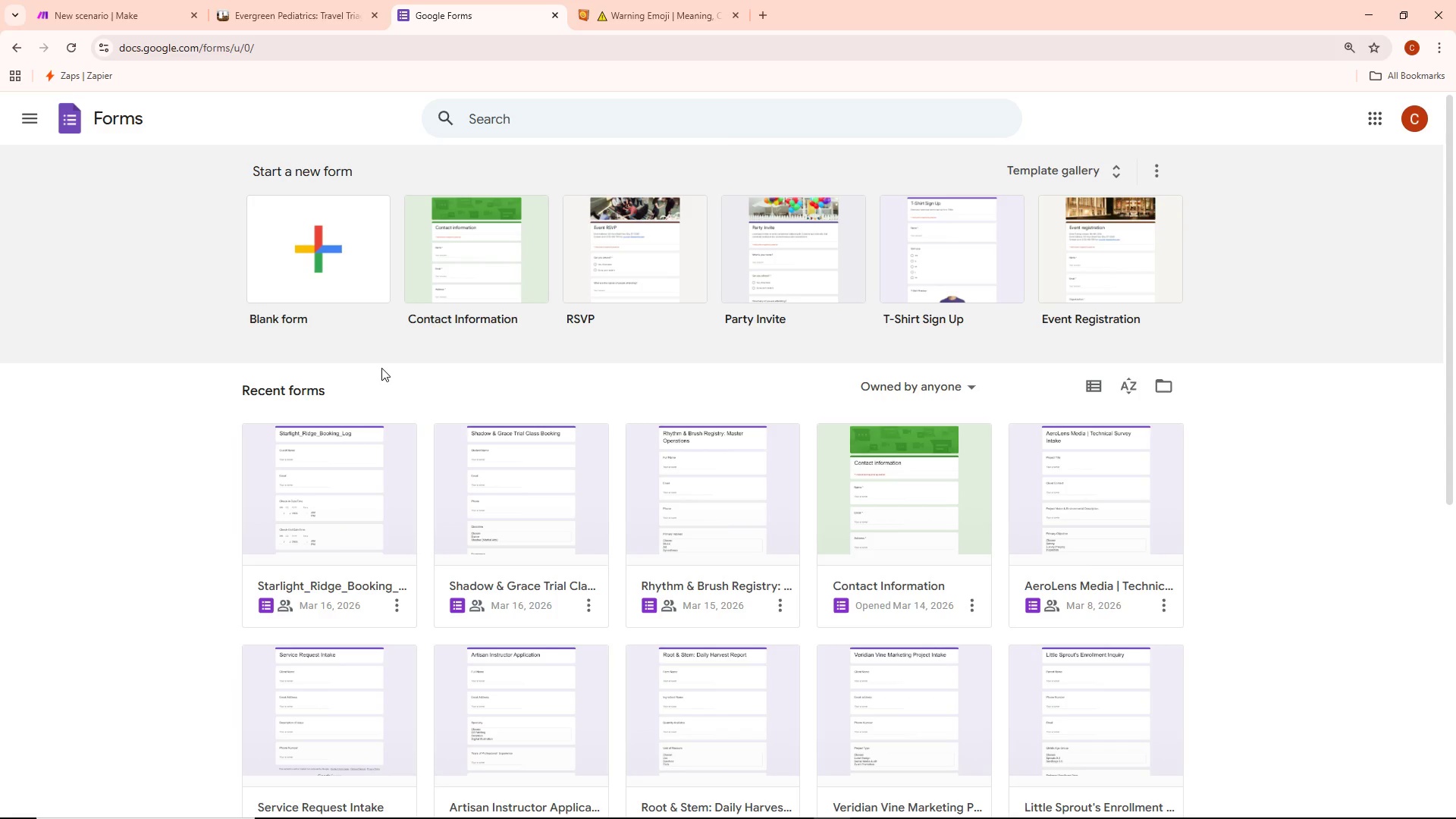 
left_click([259, 0])
 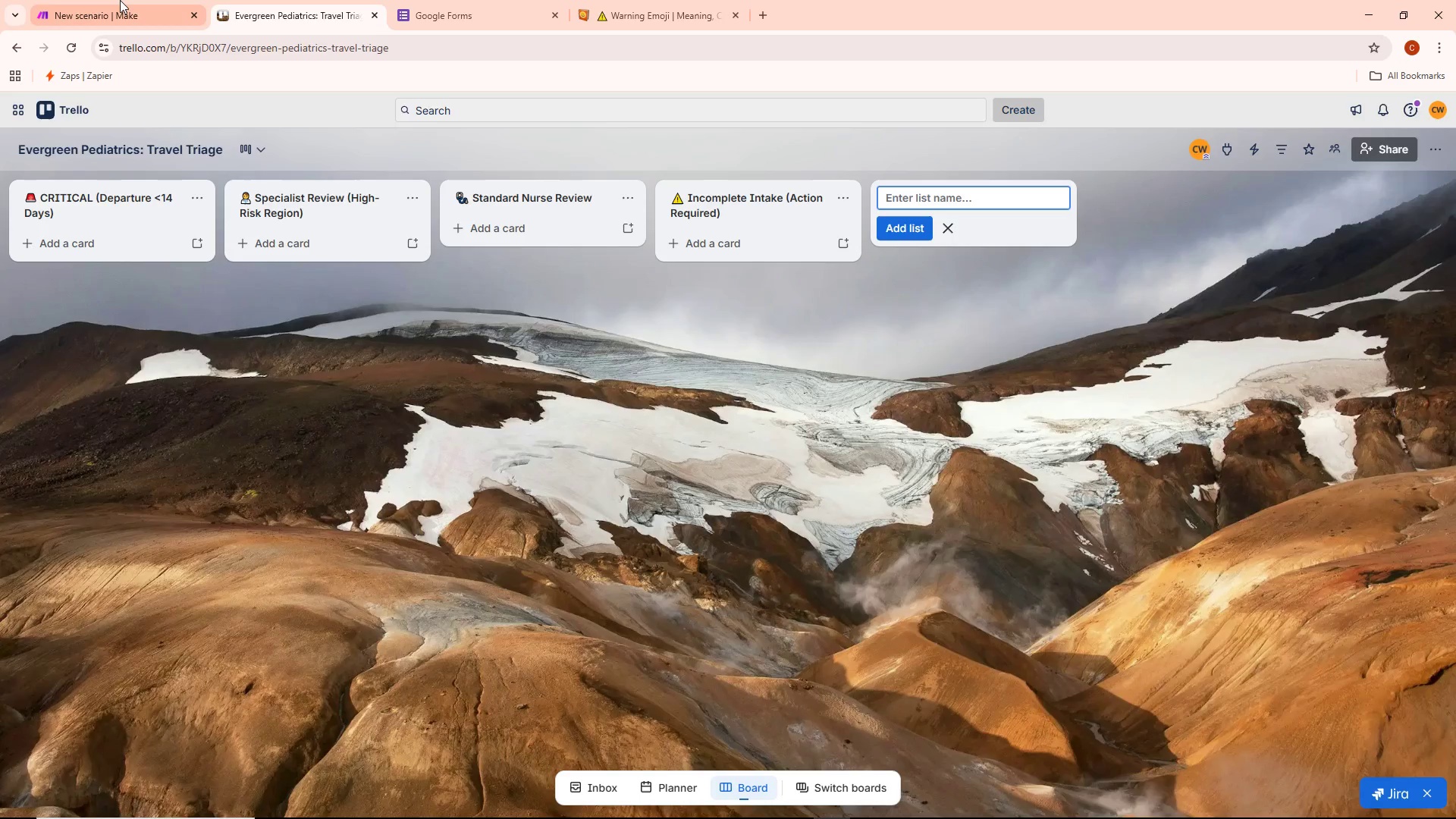 
left_click([115, 0])
 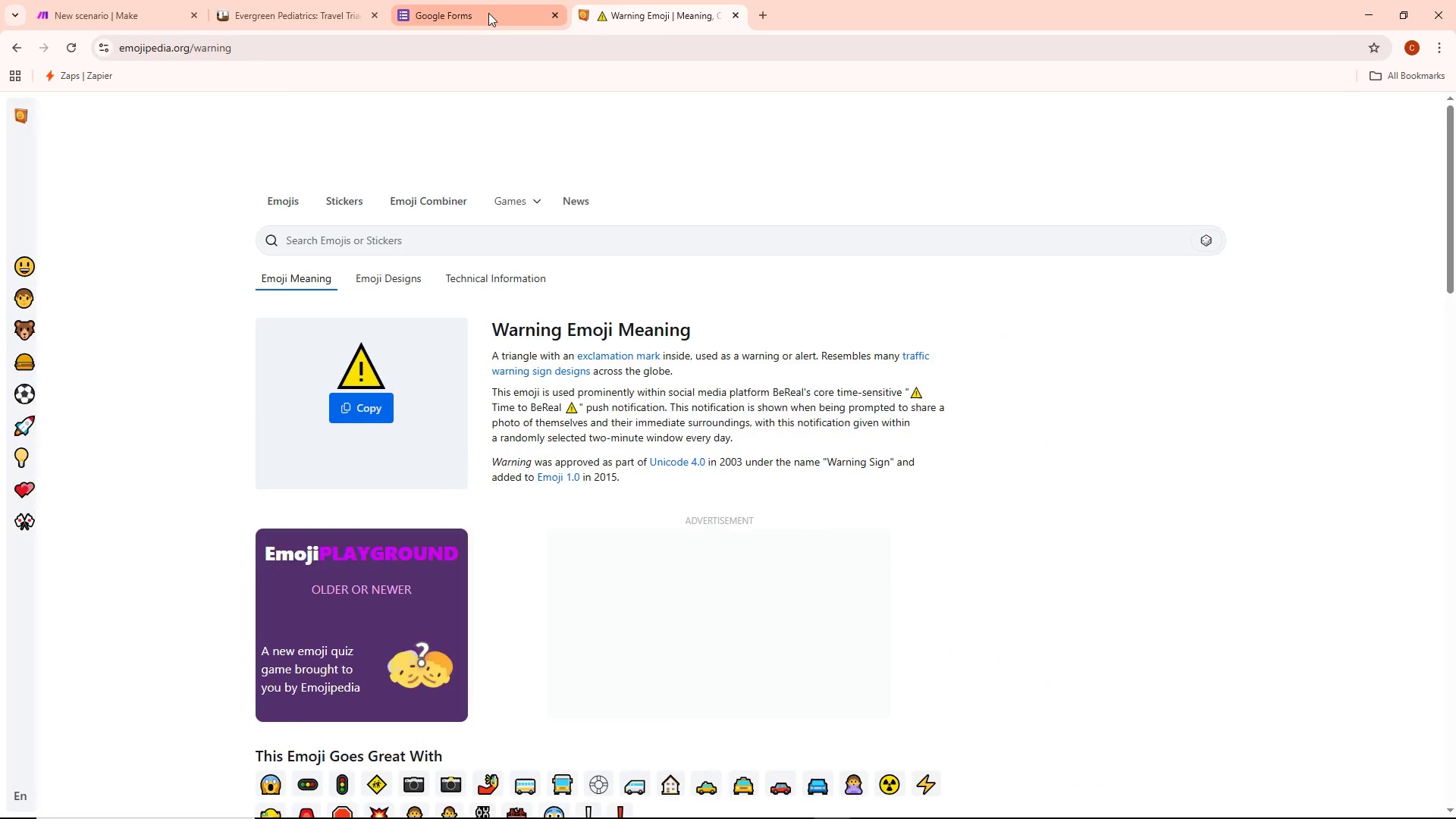 
left_click([342, 253])
 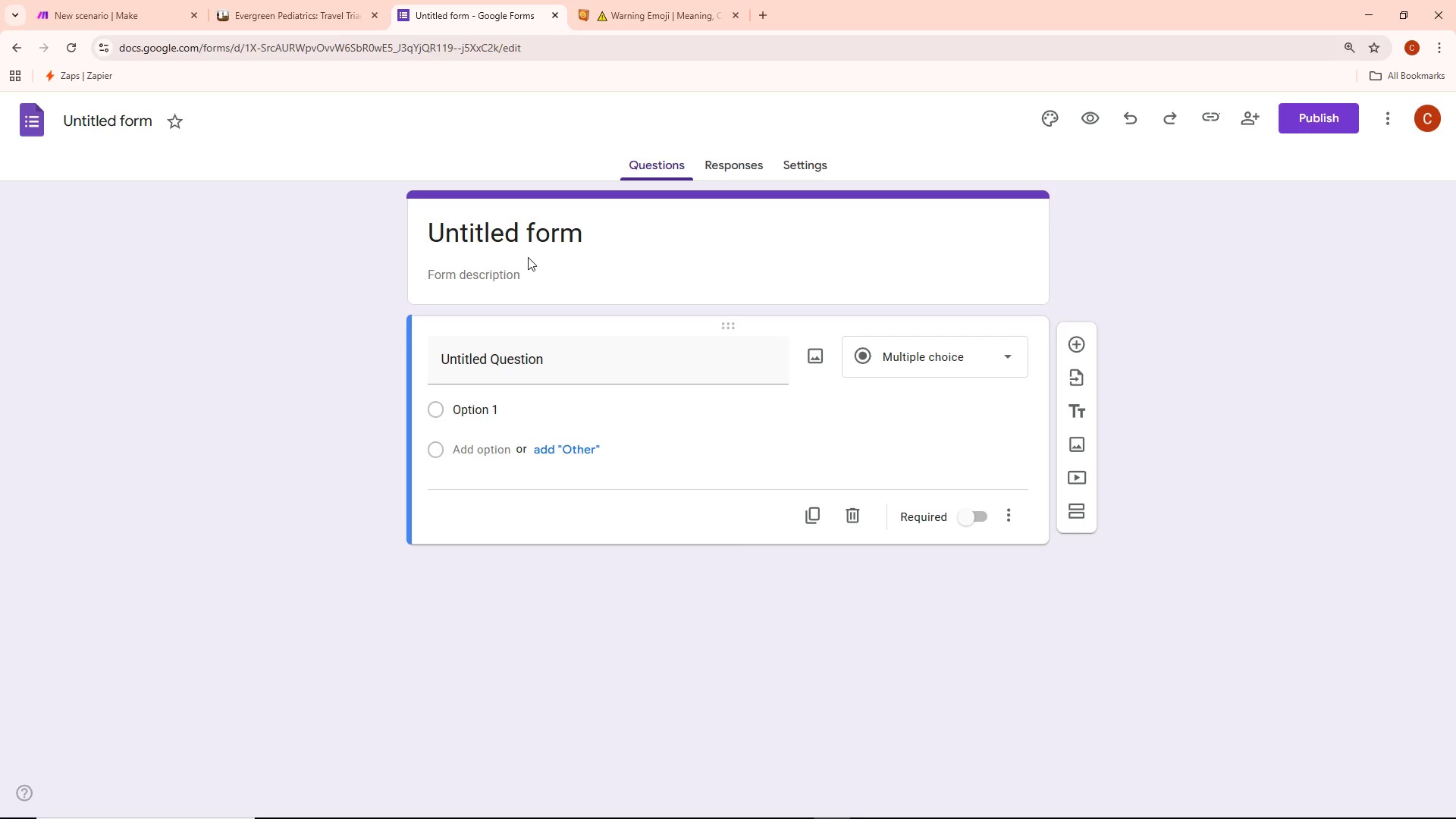 
wait(62.03)
 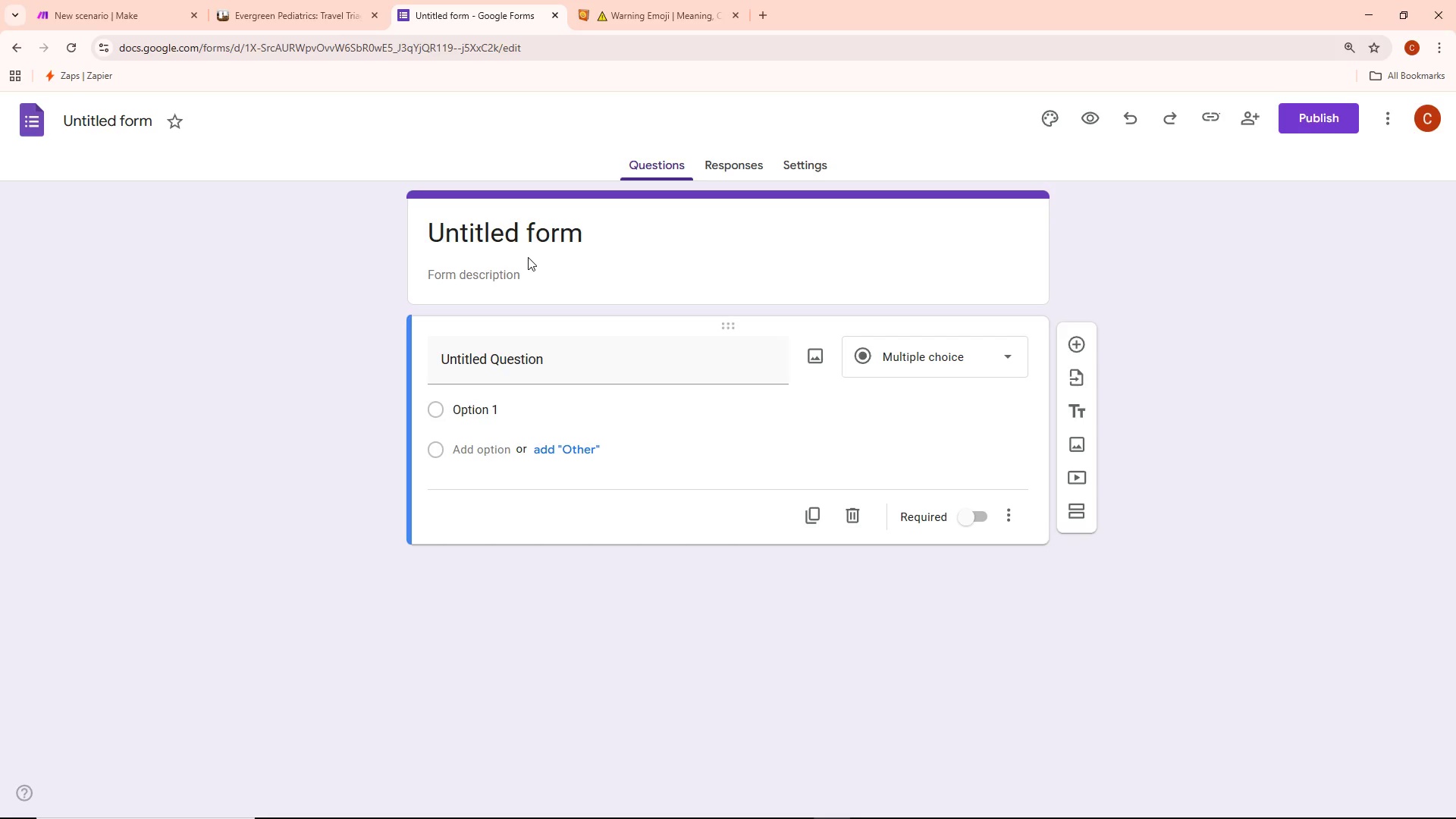 
left_click([488, 358])
 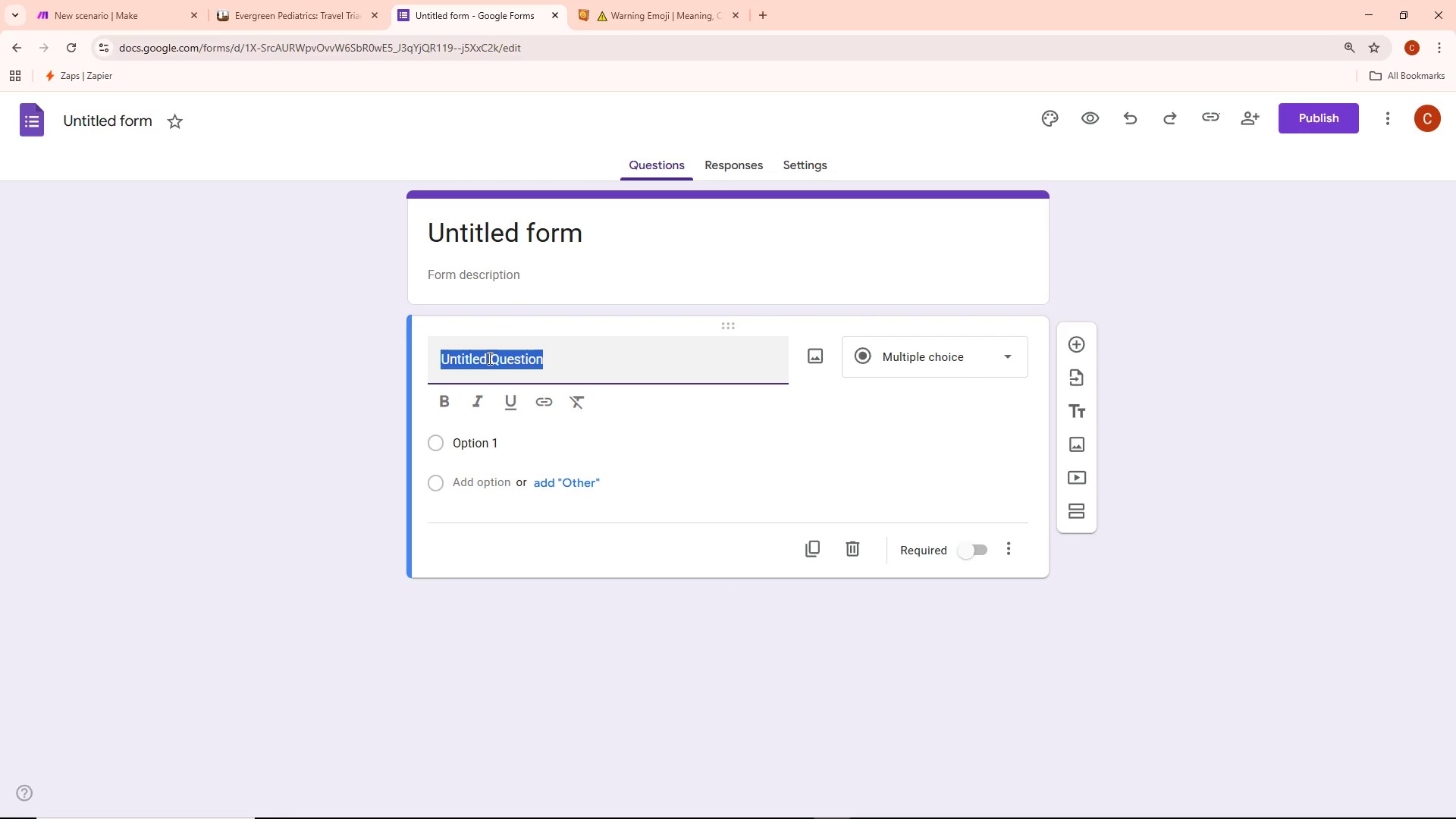 
key(Control+A)
 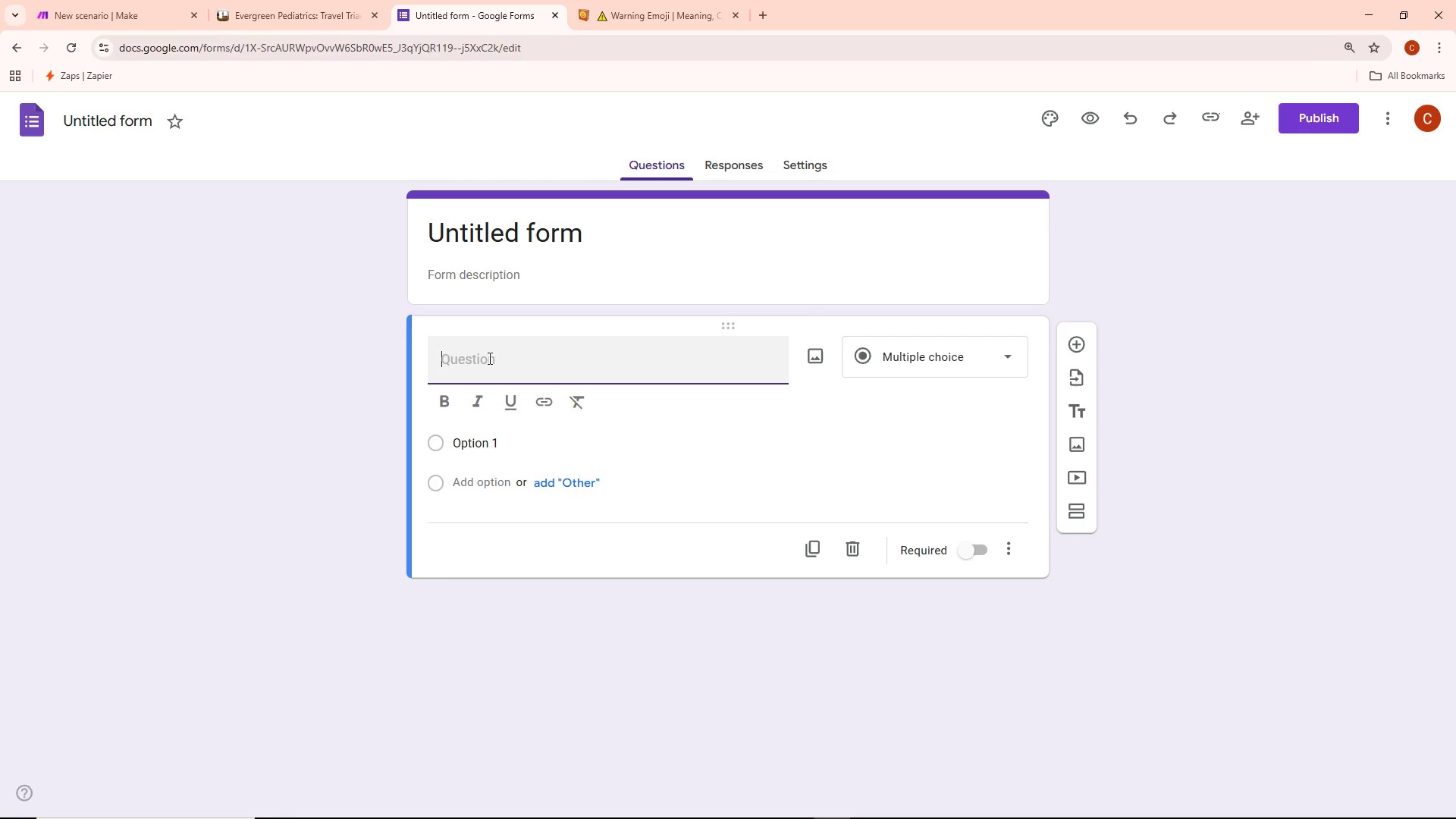 
key(Control+Backspace)
 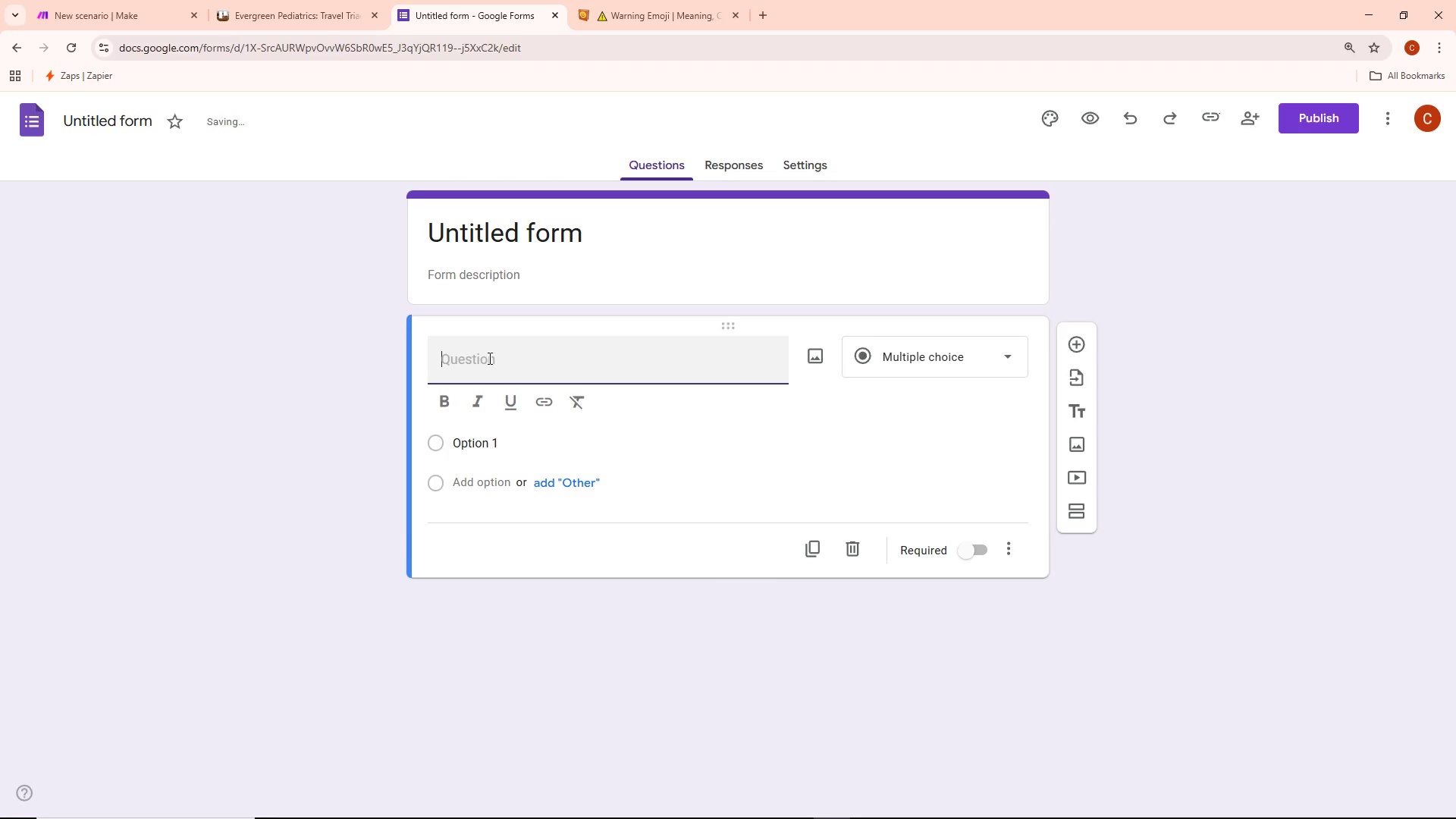 
type(Parent Name)
 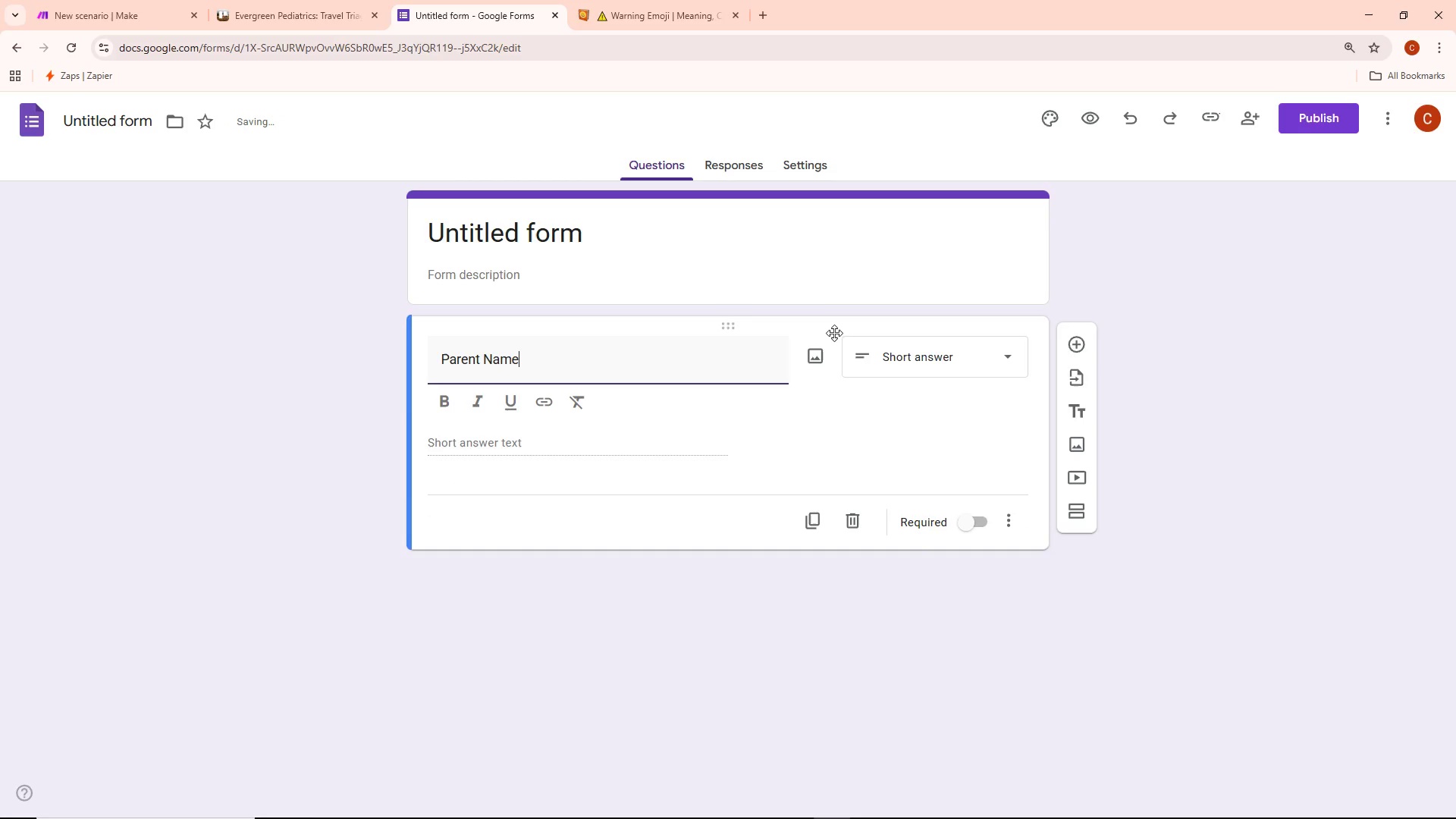 
mouse_move([805, 343])
 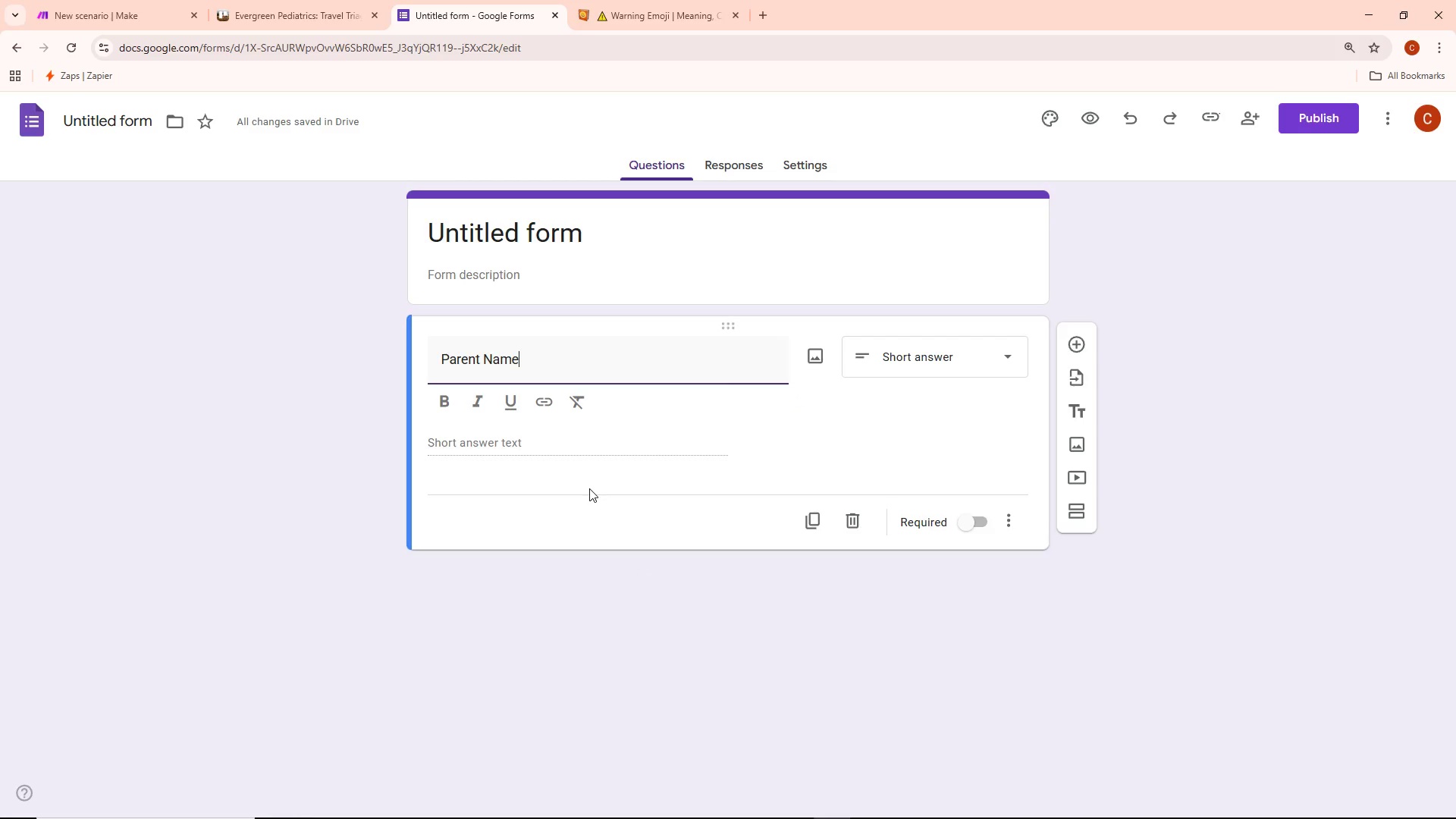 
wait(37.12)
 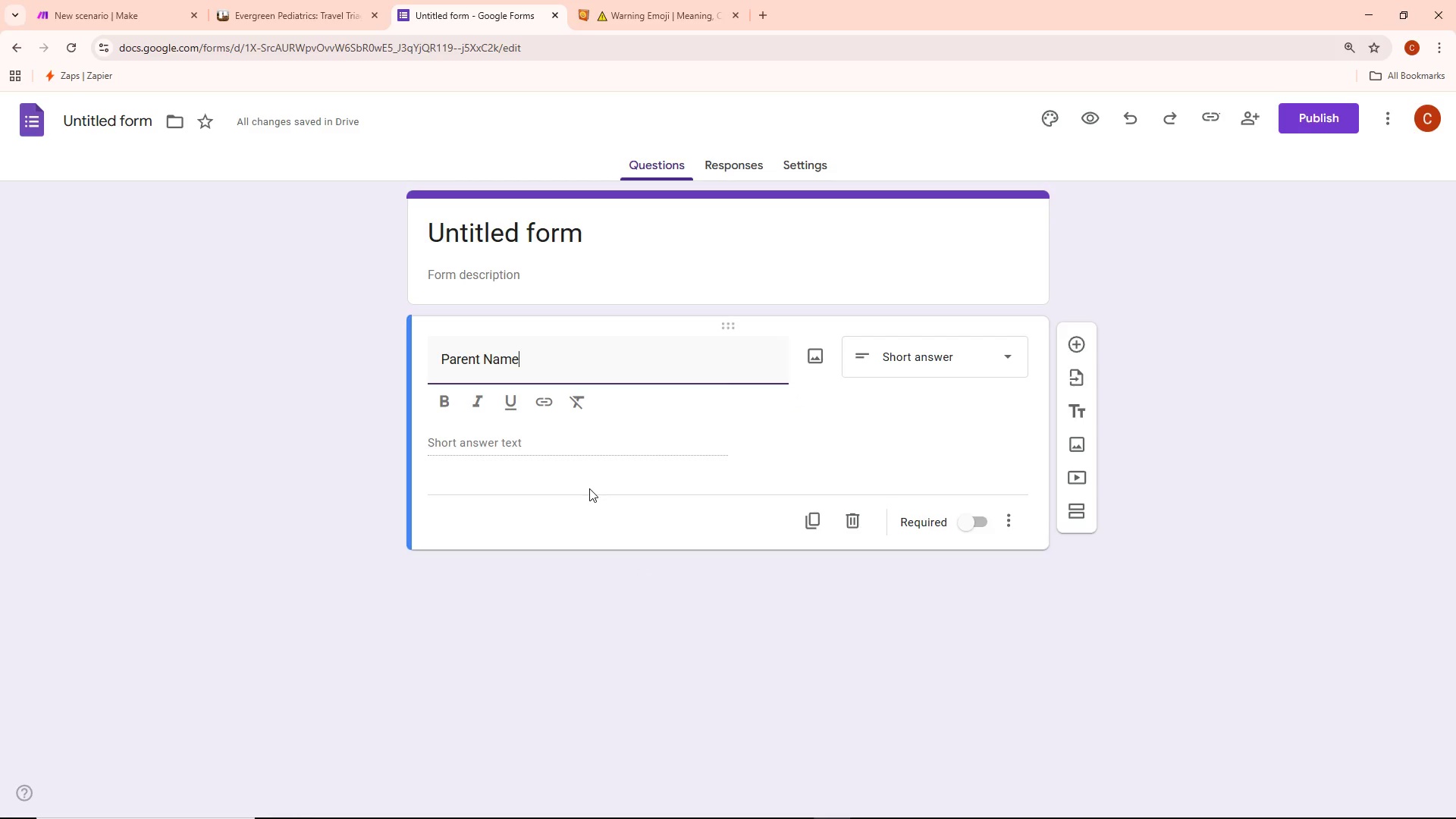 
left_click([1079, 340])
 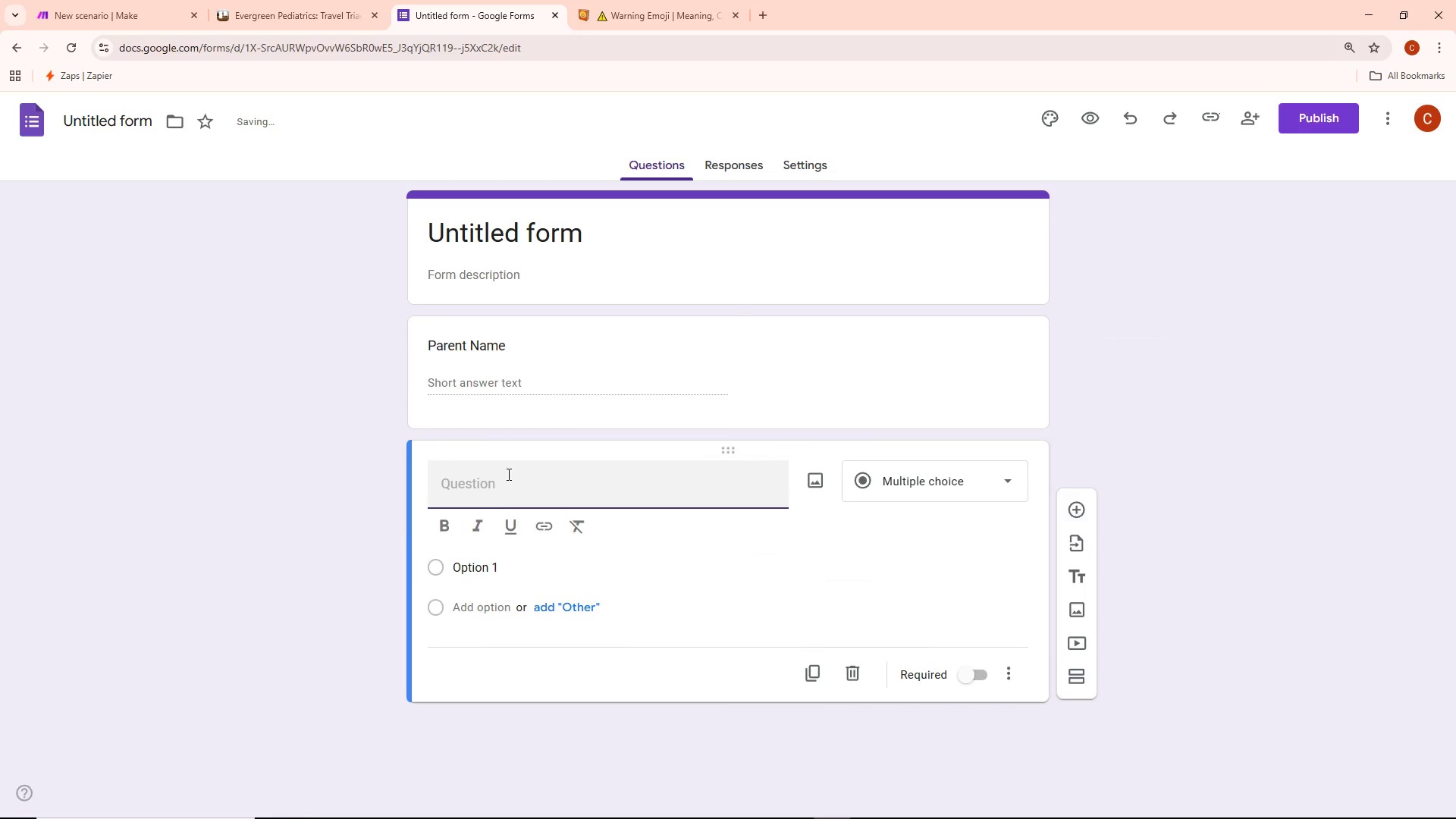 
left_click([493, 495])
 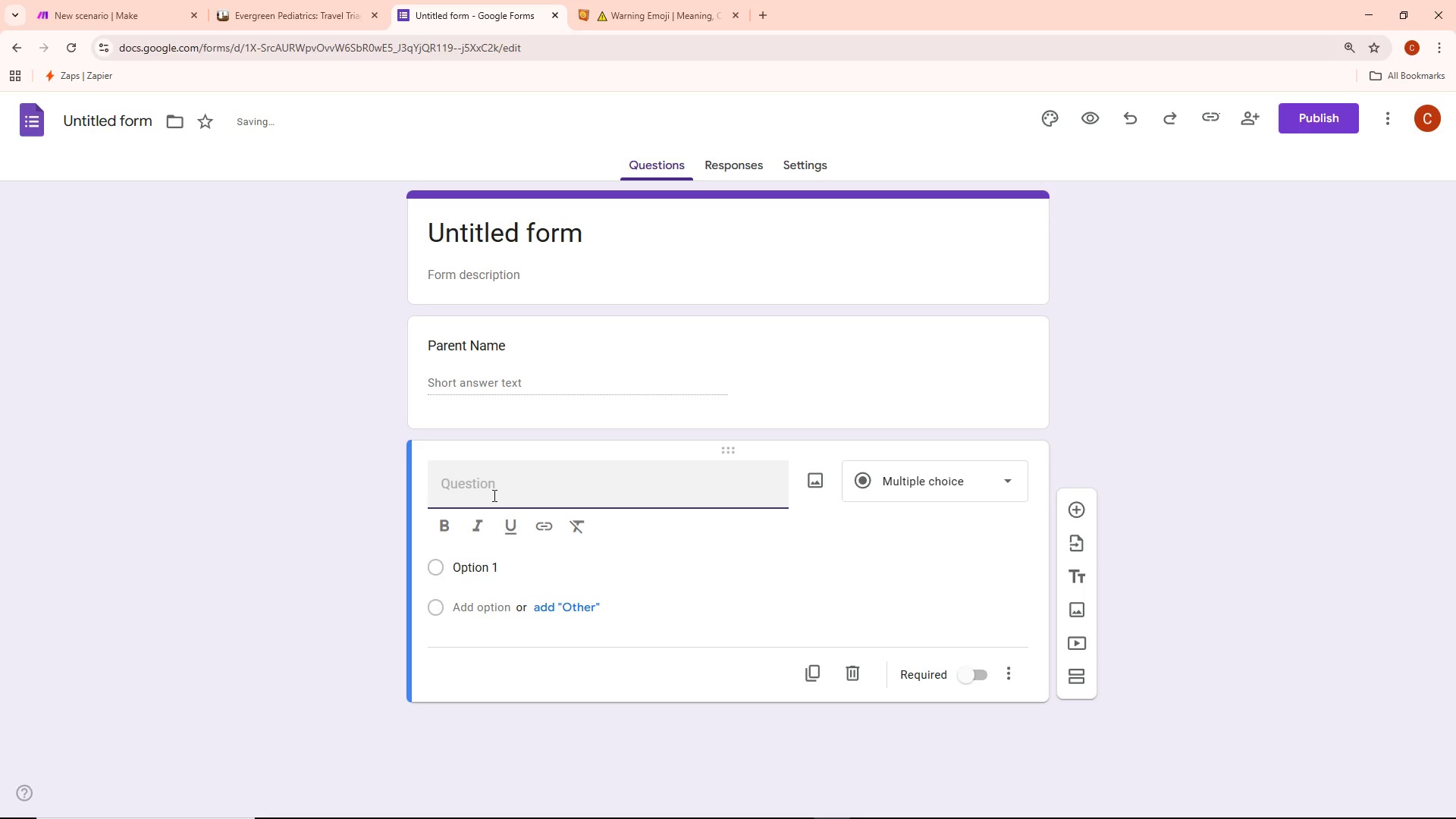 
key(Alt+AltLeft)
 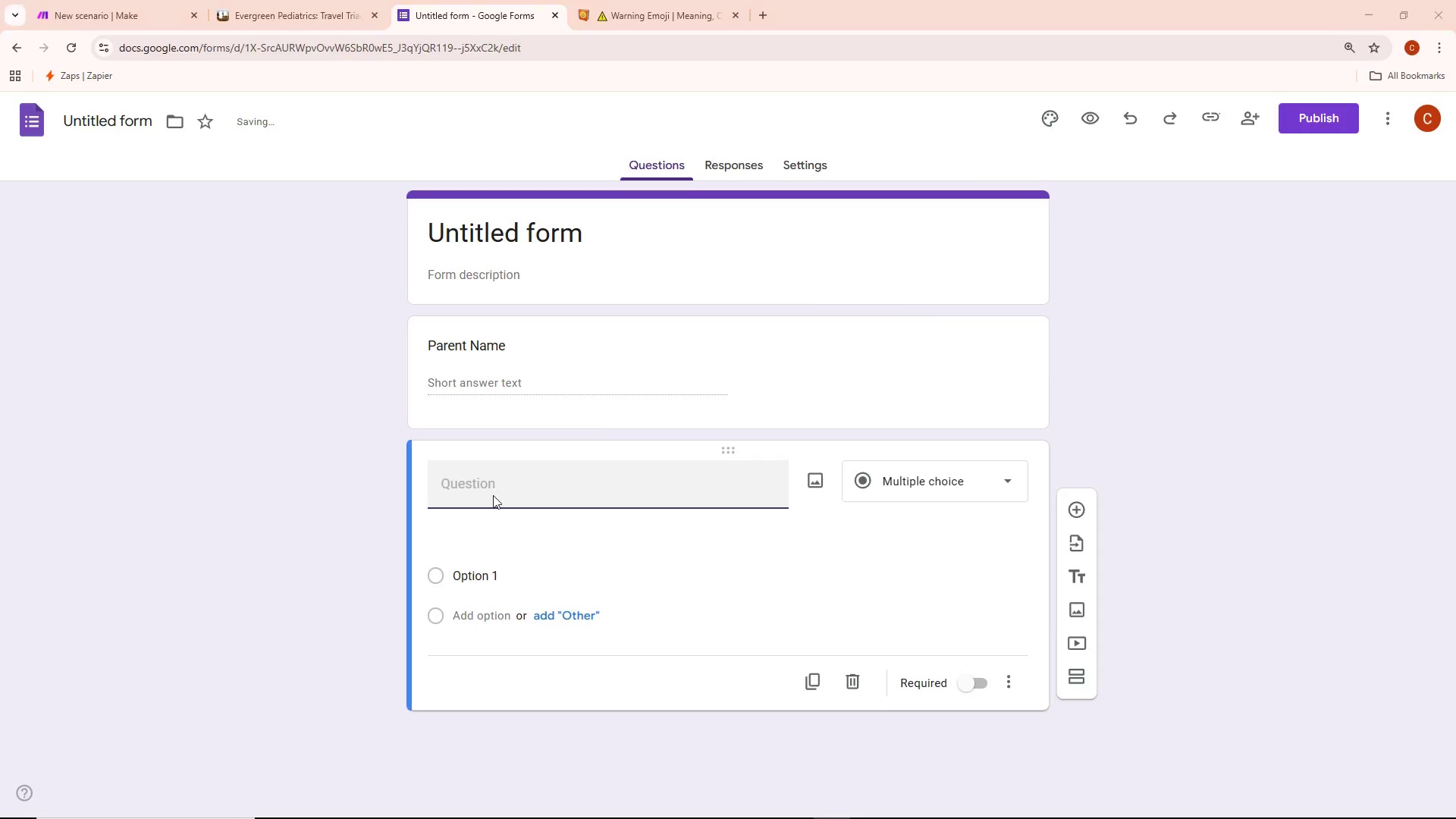 
key(Alt+Tab)